 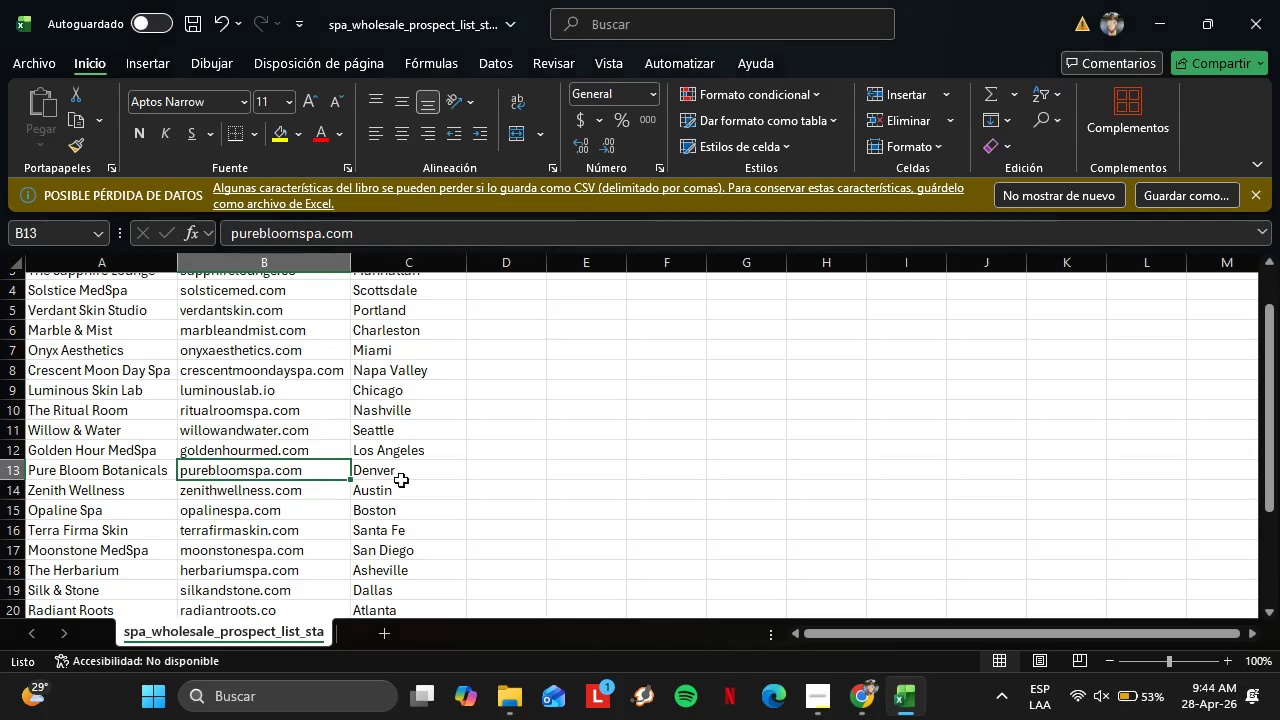 
left_click([272, 488])
 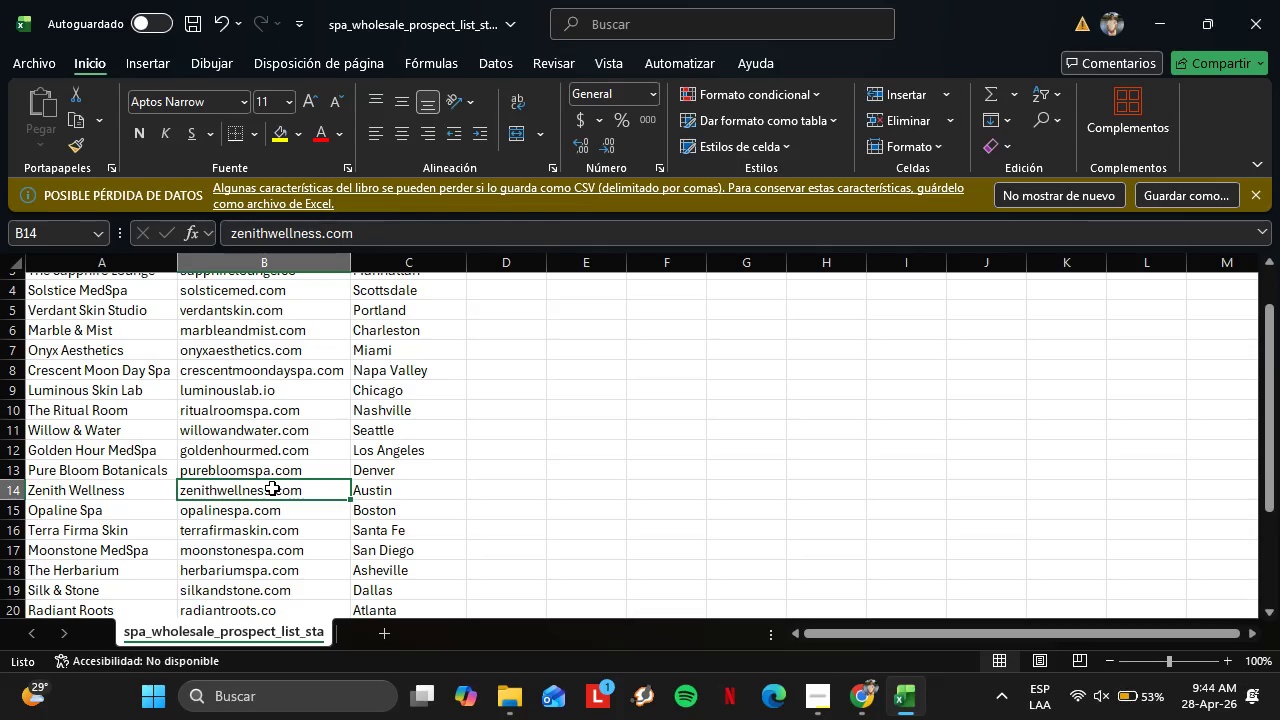 
key(Control+ControlLeft)
 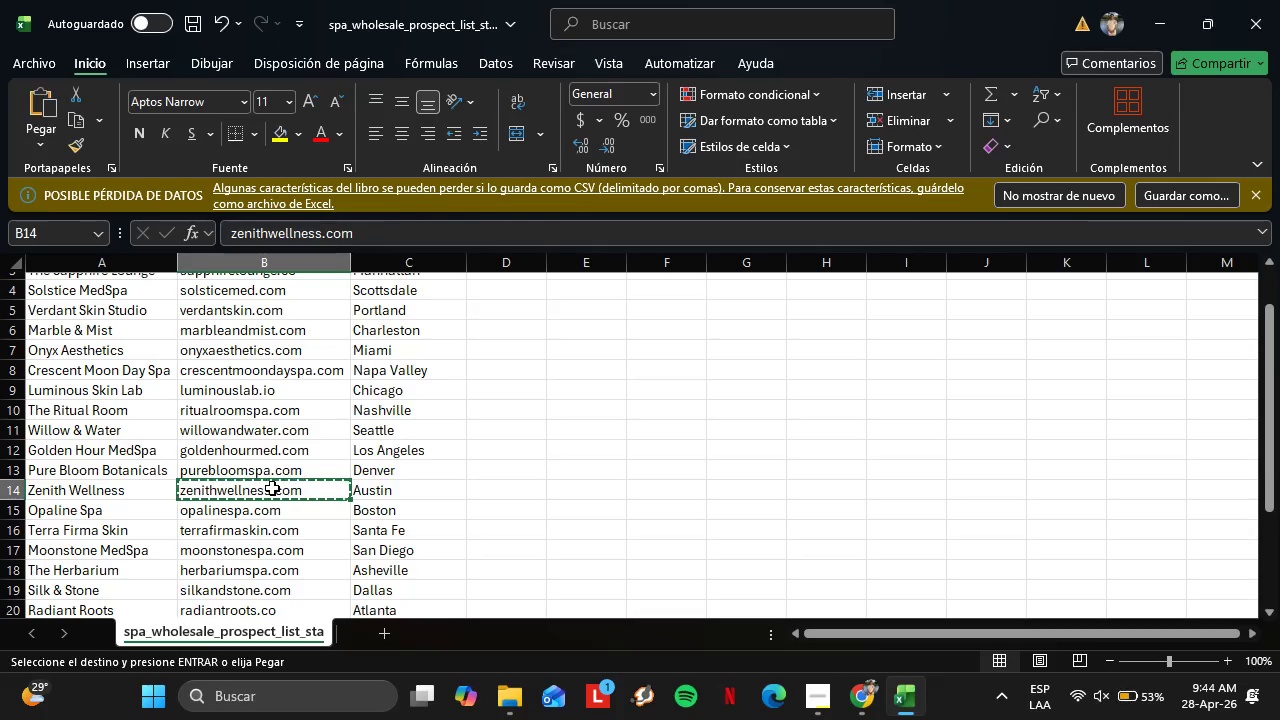 
key(Control+C)
 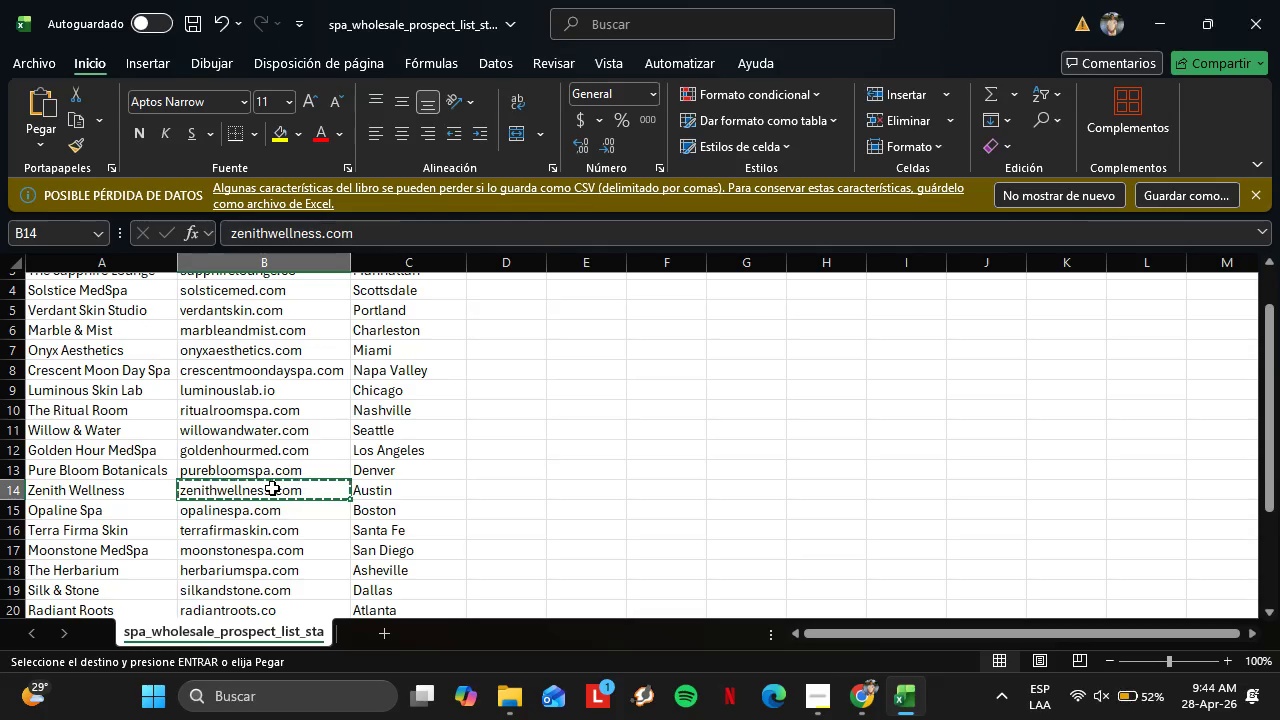 
wait(9.08)
 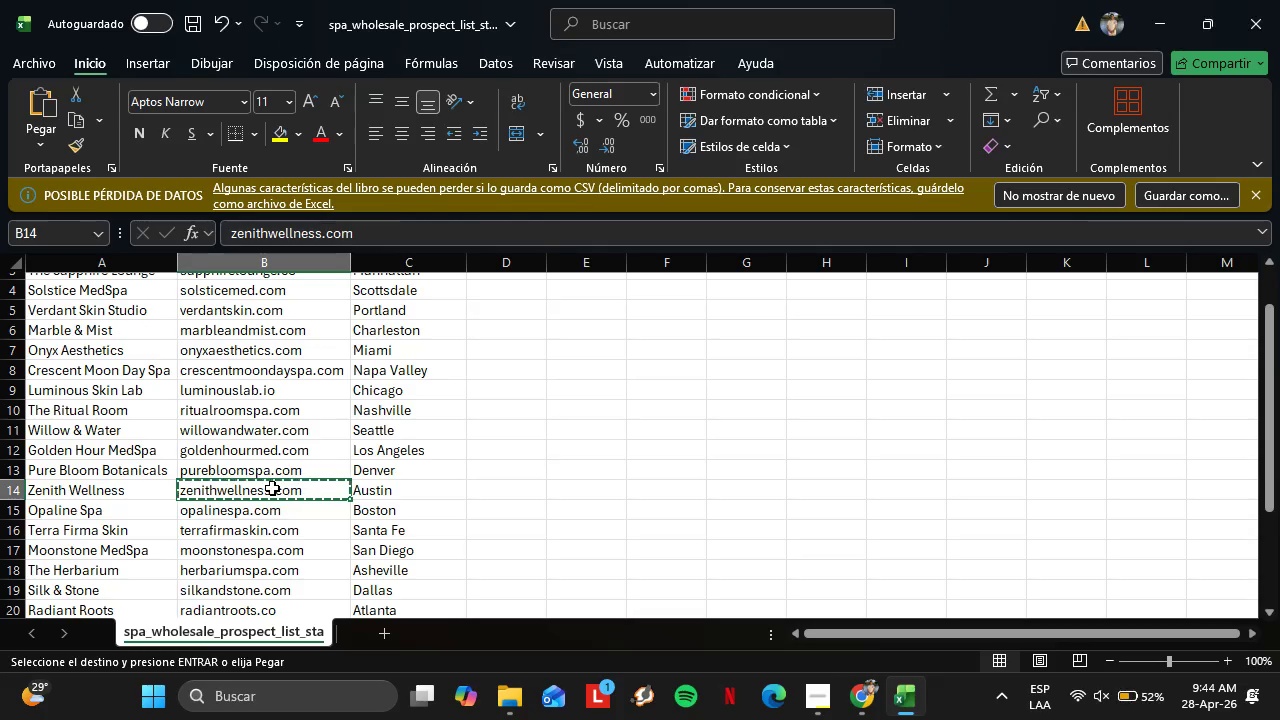 
left_click_drag(start_coordinate=[472, 341], to_coordinate=[226, 350])
 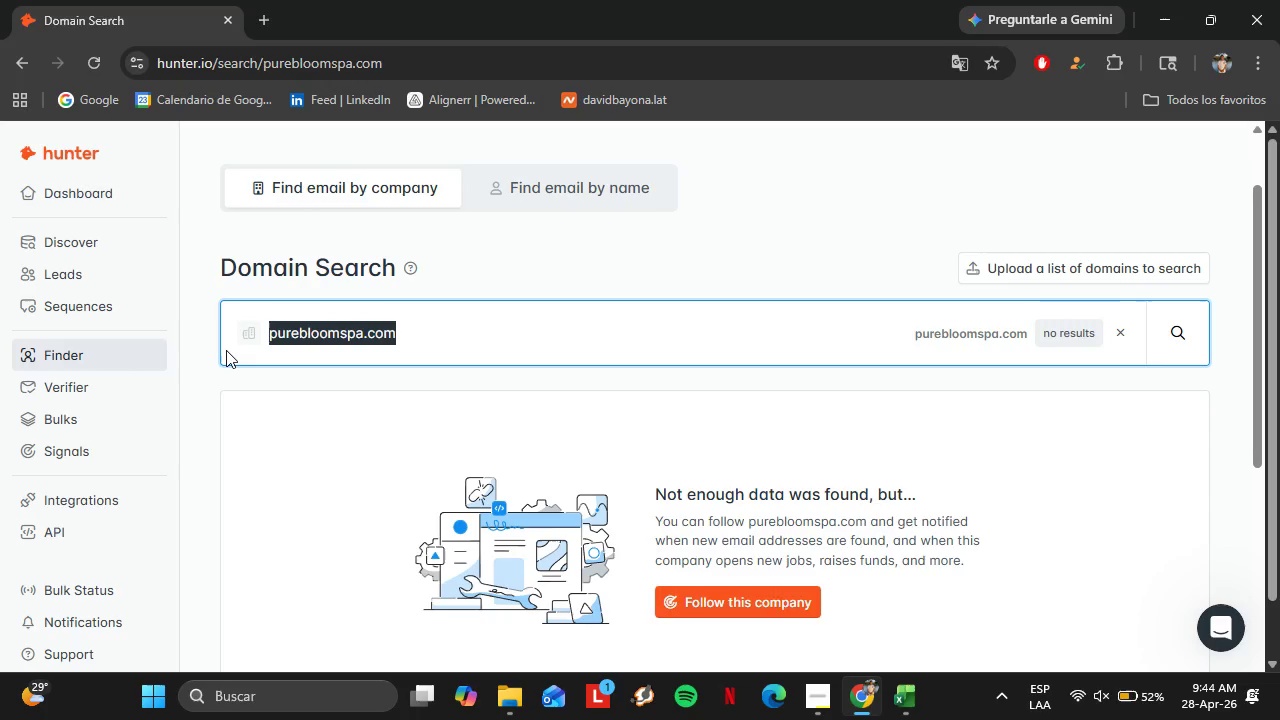 
key(Control+V)
 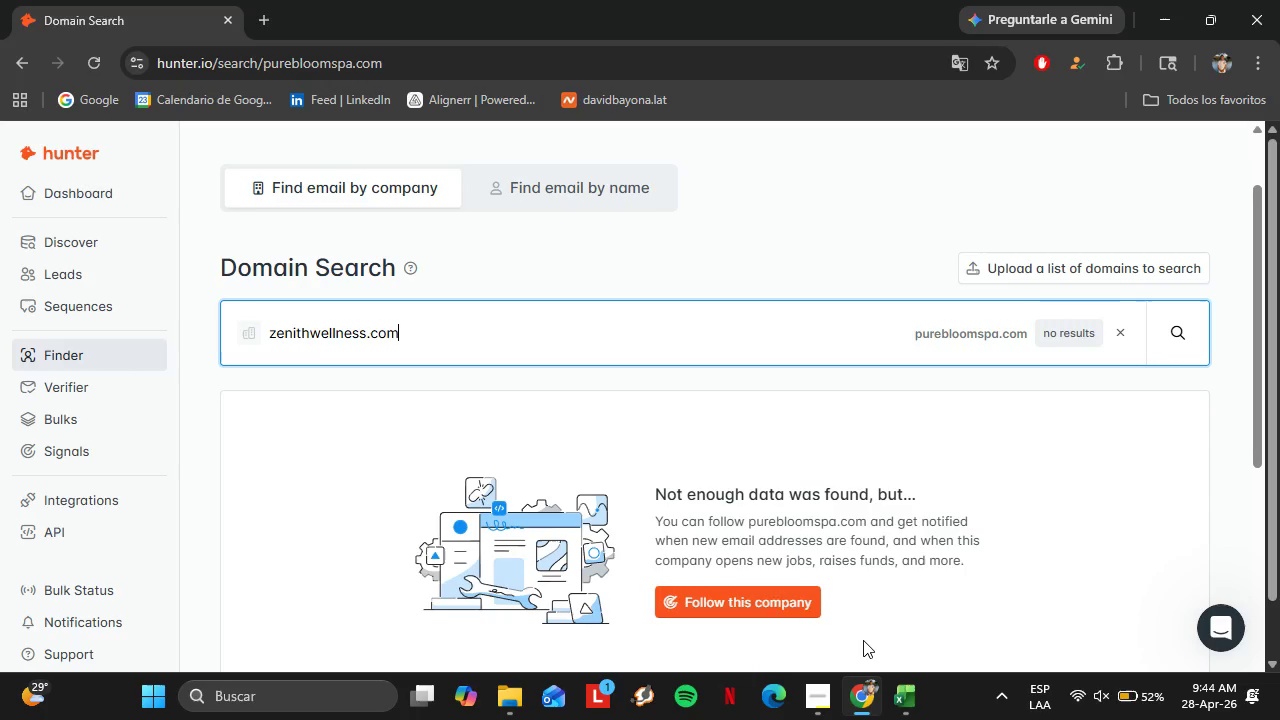 
key(Enter)
 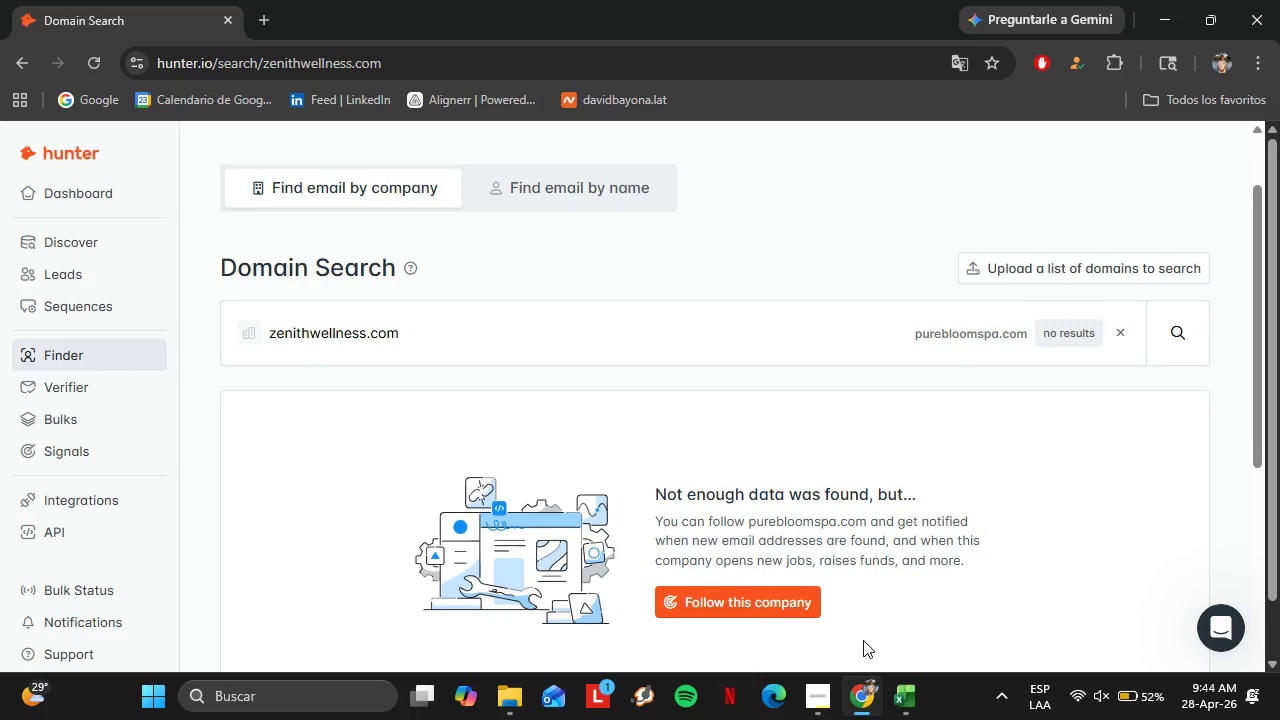 
mouse_move([930, 571])
 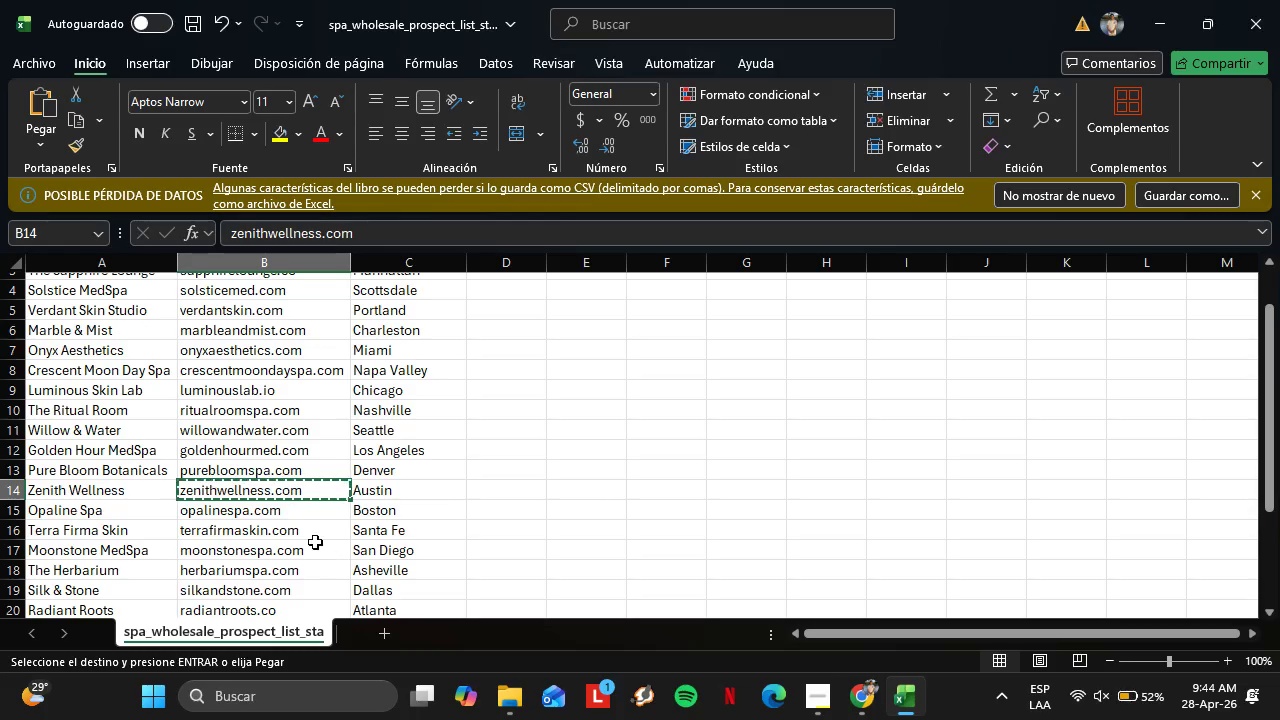 
left_click([291, 521])
 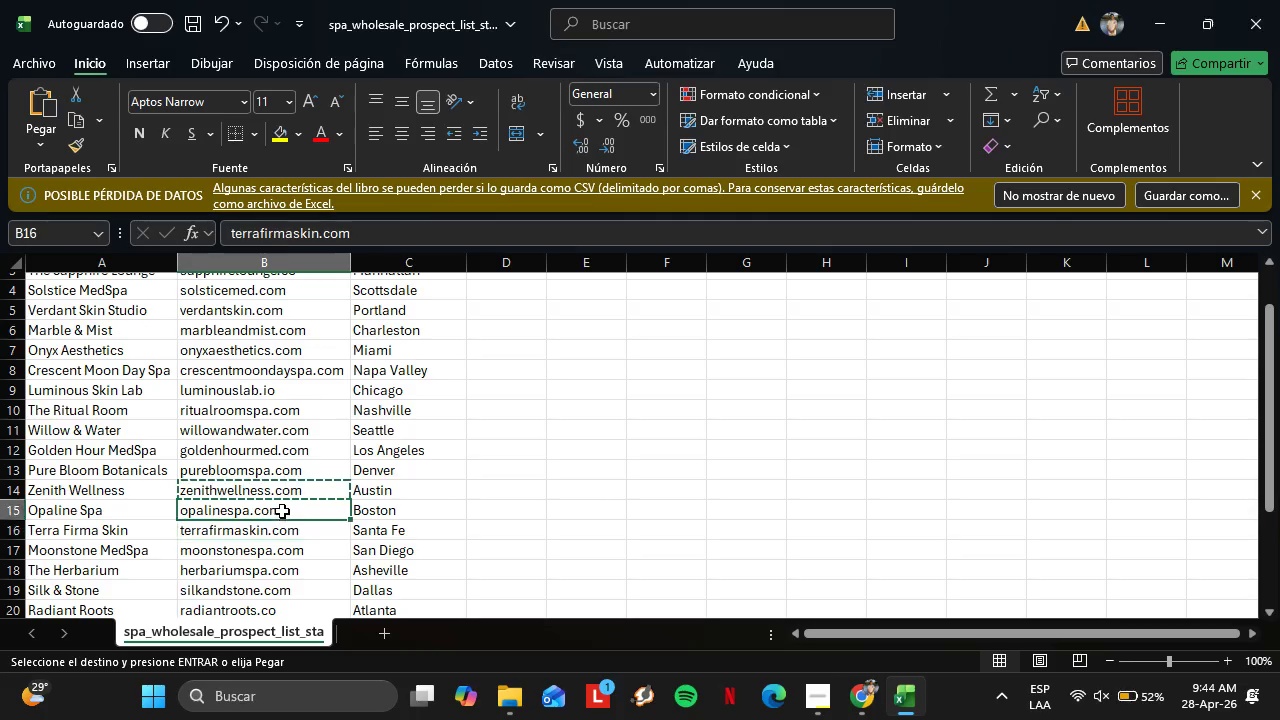 
left_click([282, 511])
 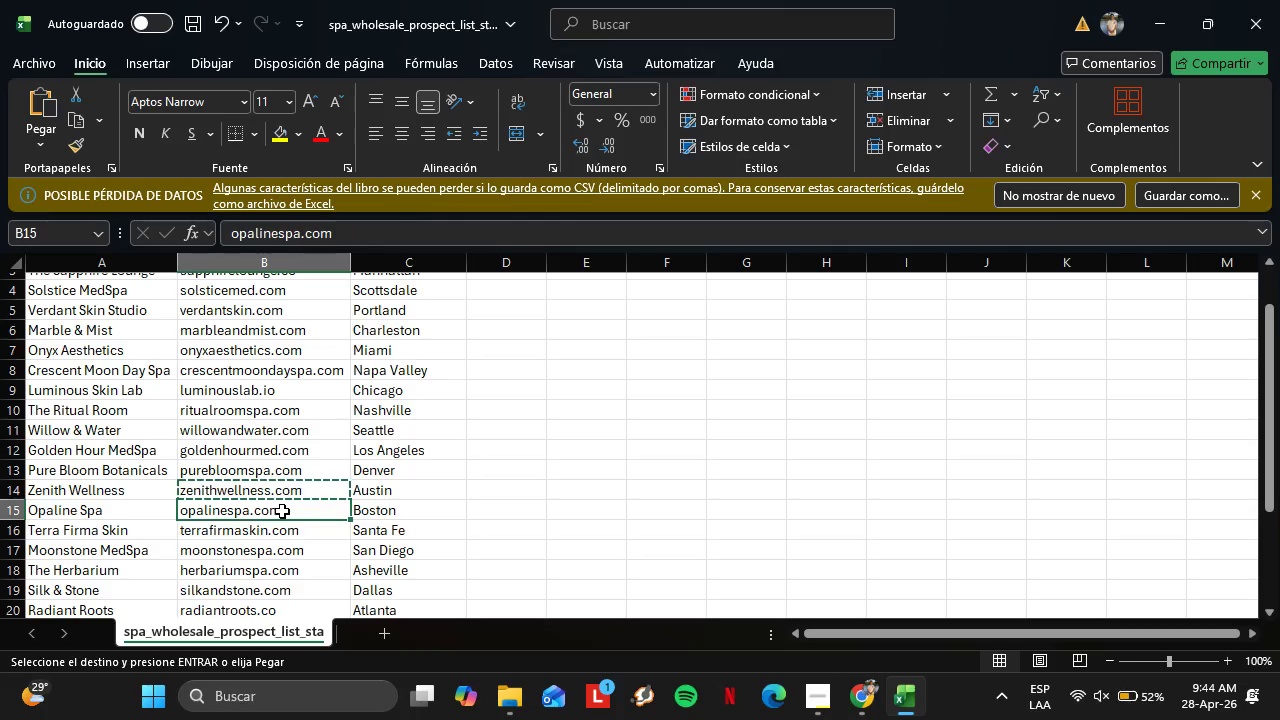 
key(Control+C)
 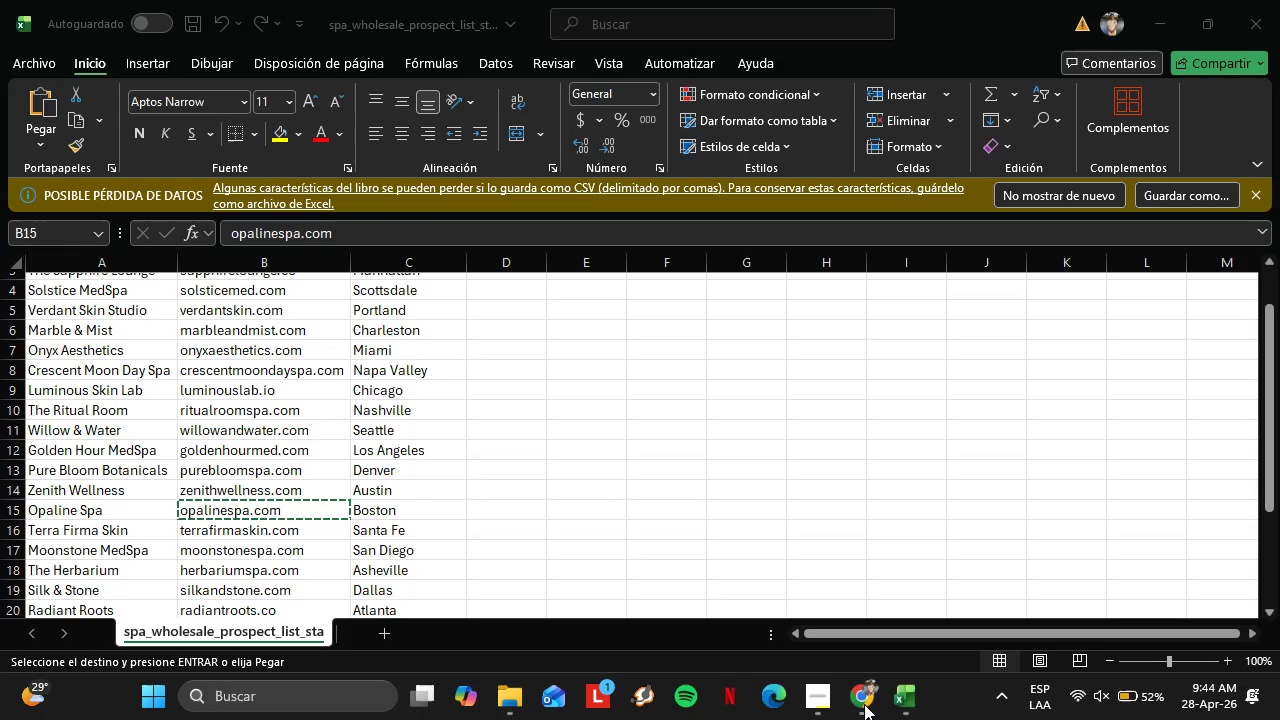 
left_click([876, 687])
 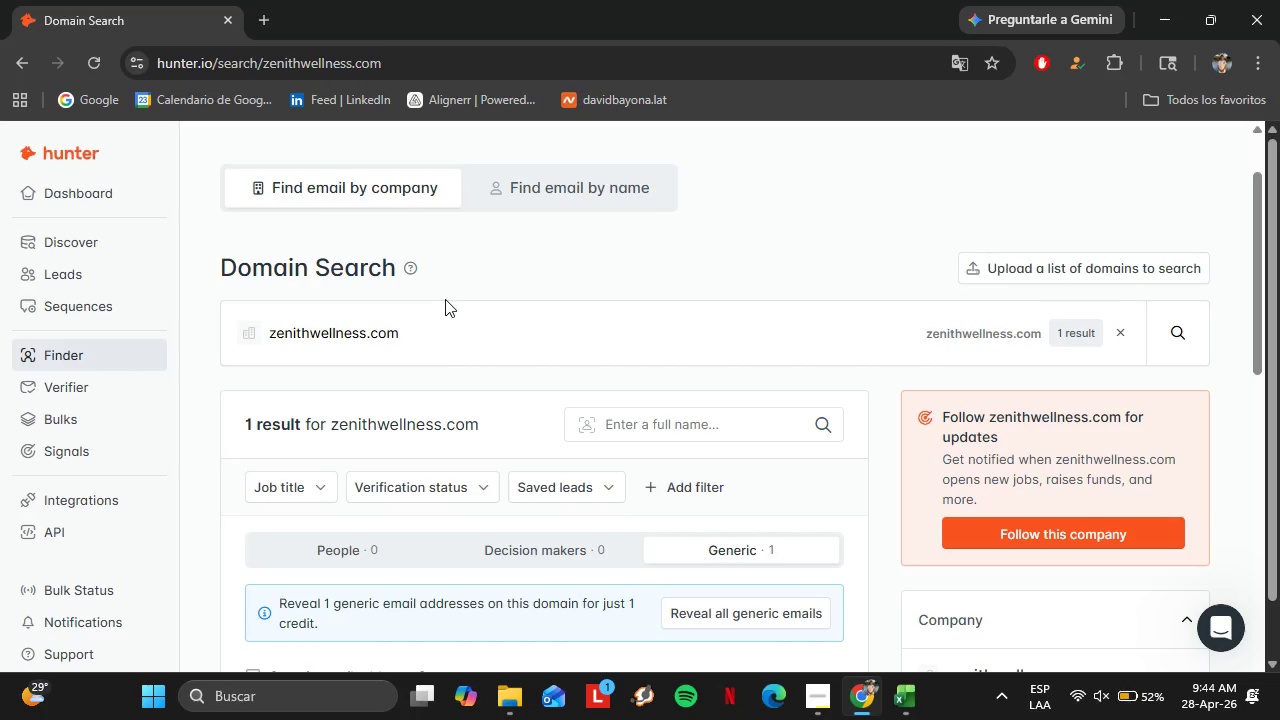 
left_click_drag(start_coordinate=[448, 299], to_coordinate=[309, 341])
 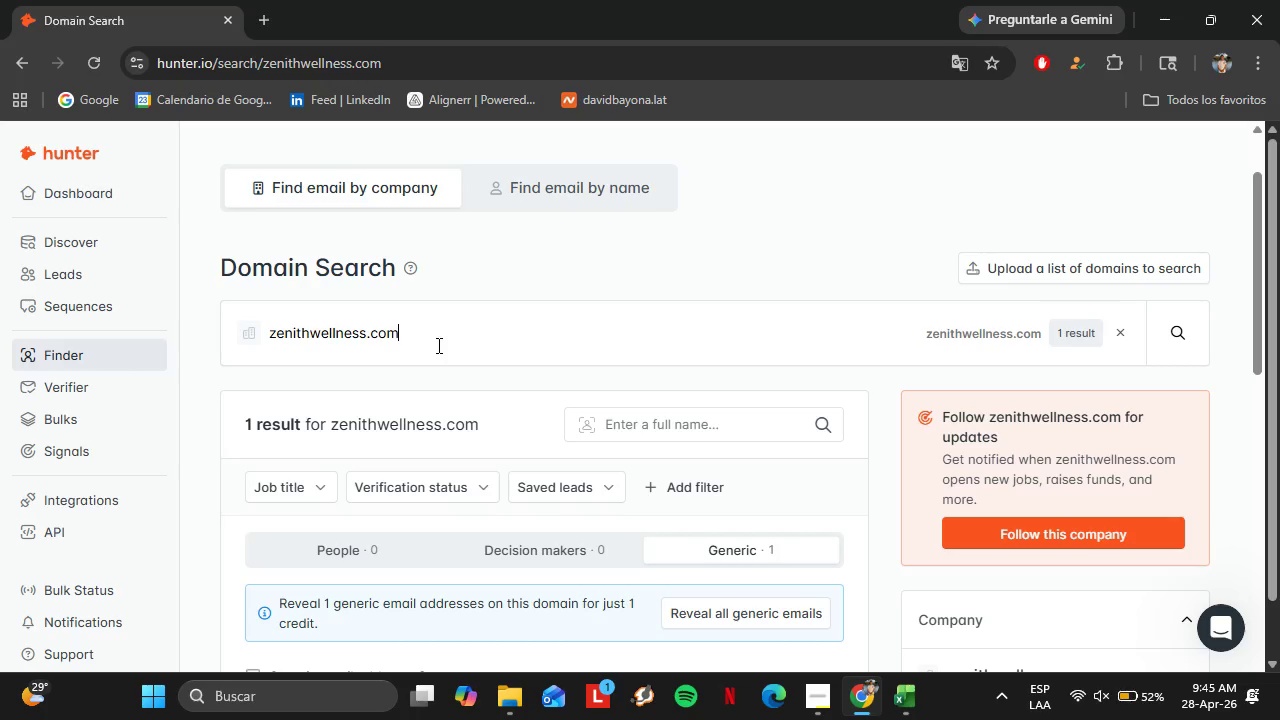 
left_click_drag(start_coordinate=[448, 346], to_coordinate=[261, 352])
 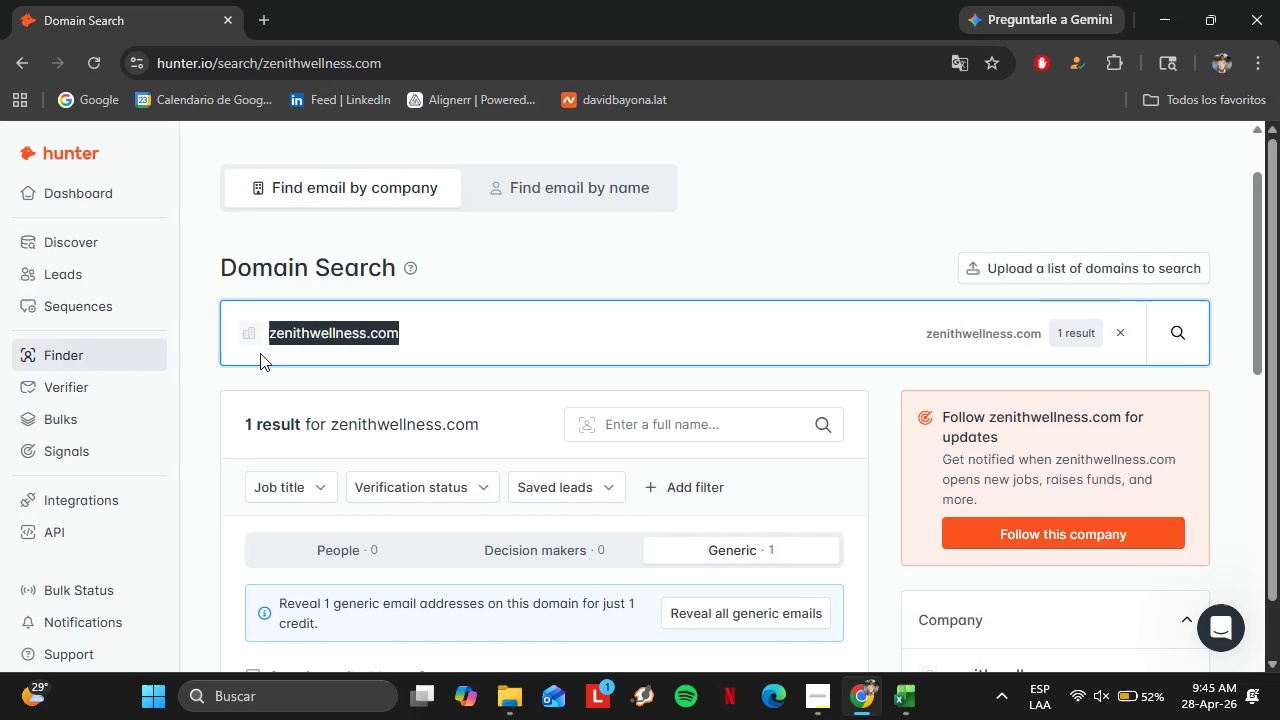 
key(Control+V)
 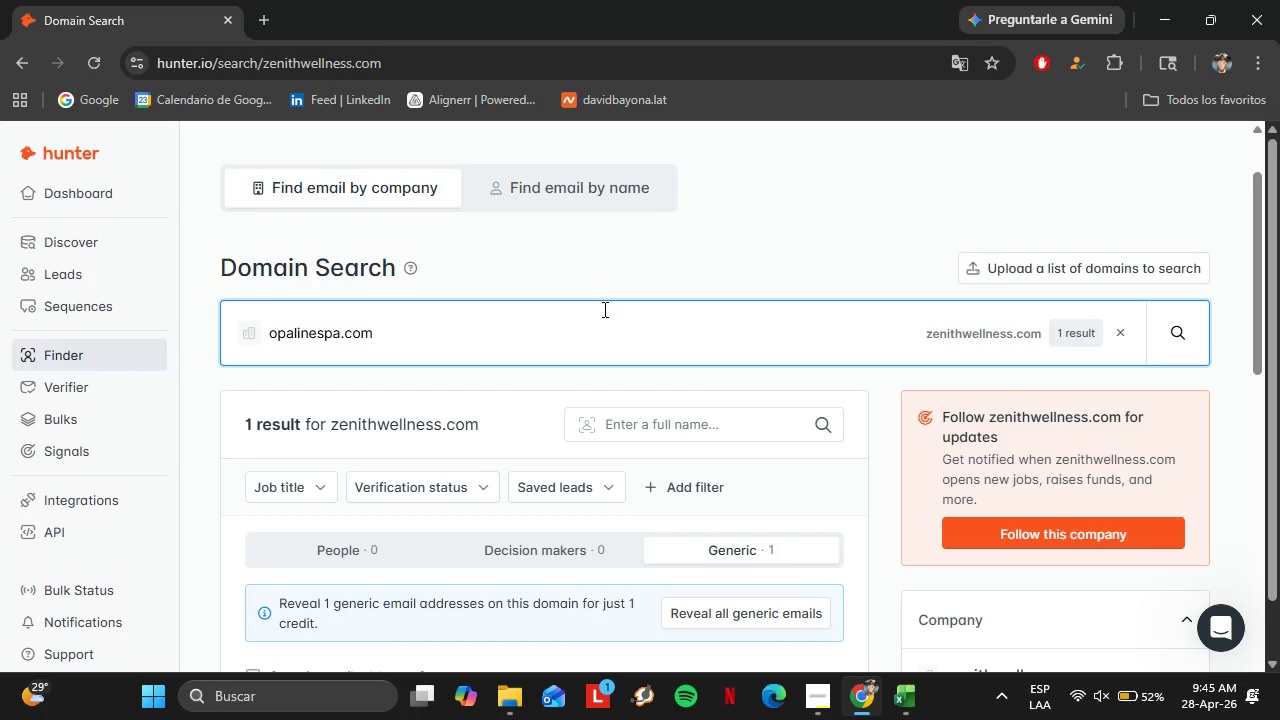 
key(Enter)
 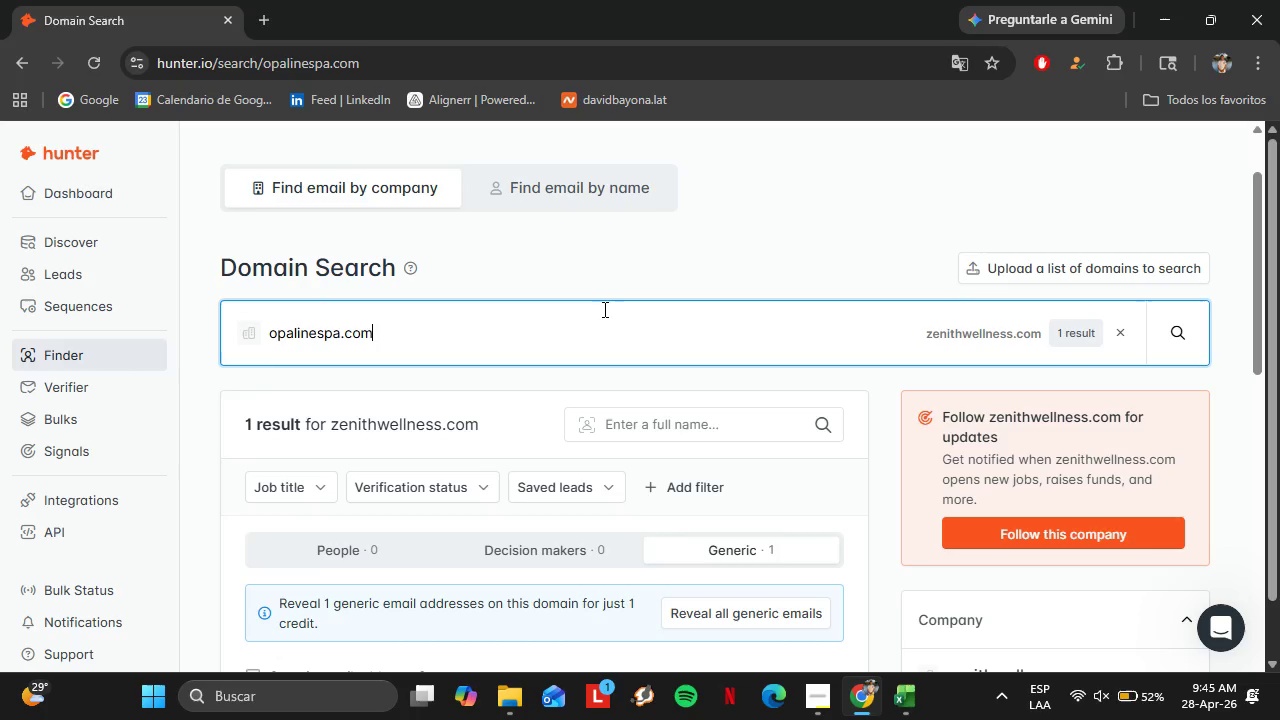 
key(Slash)
 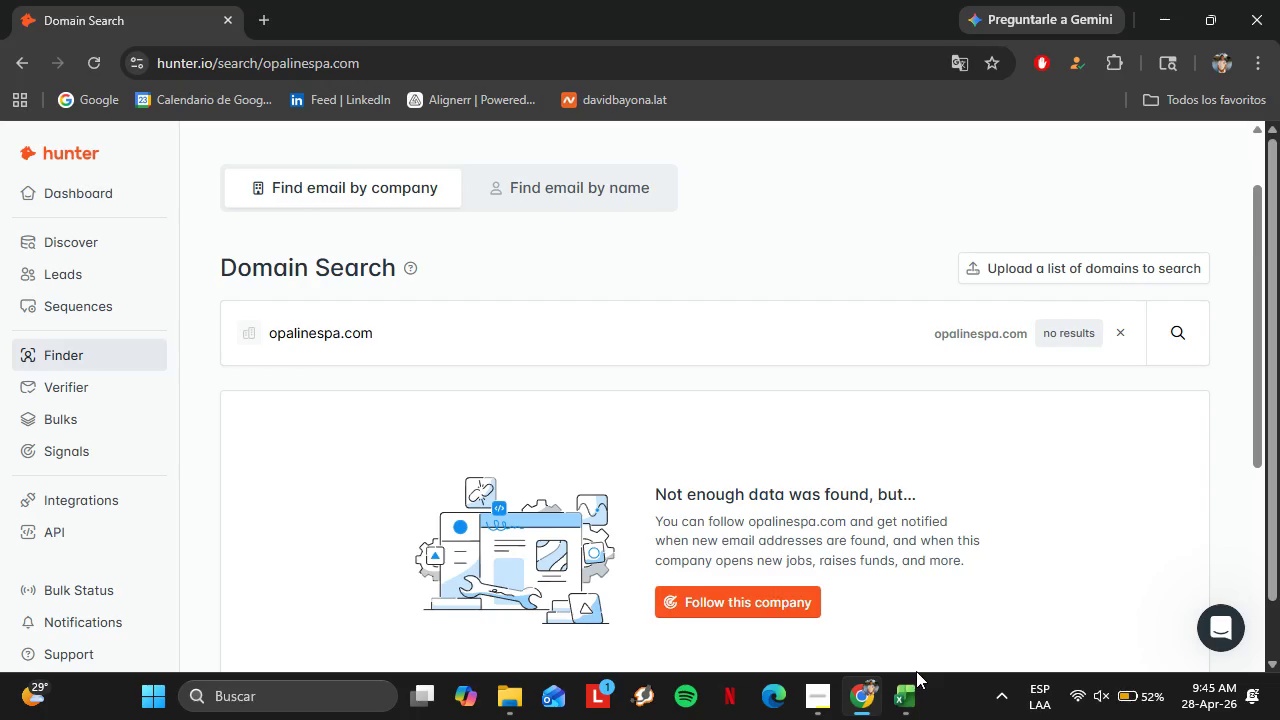 
left_click([906, 696])
 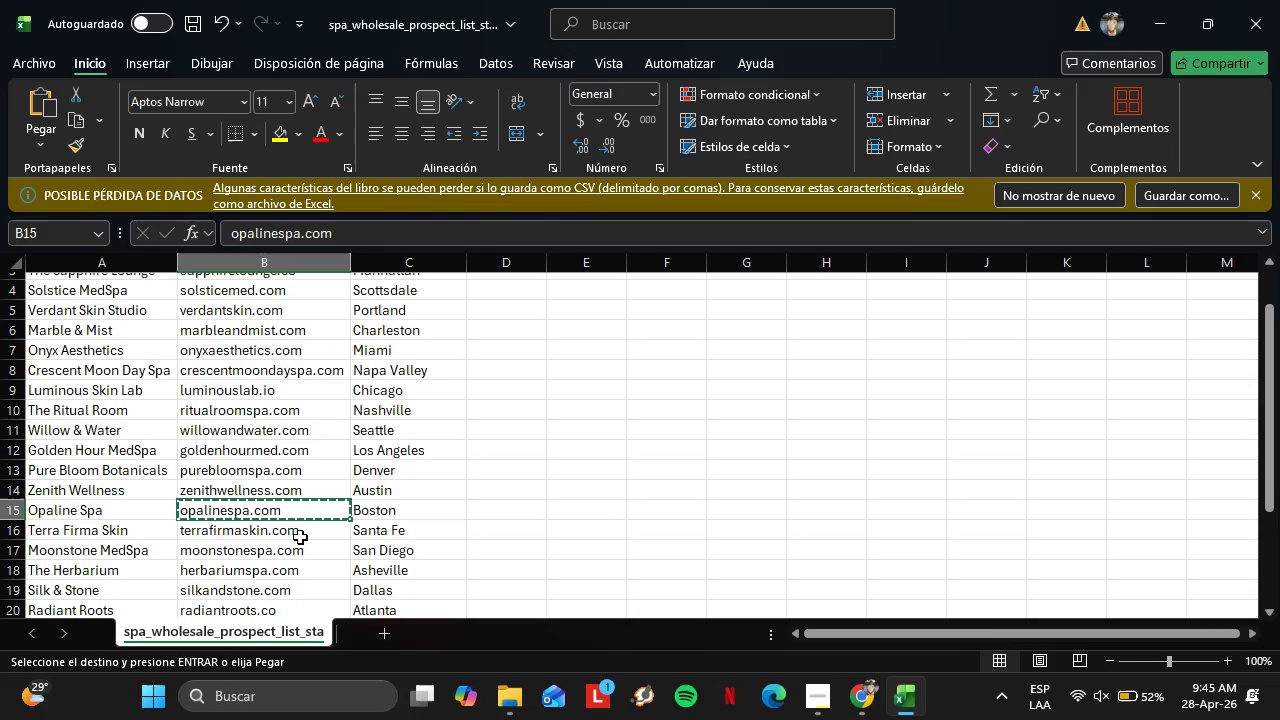 
left_click([292, 532])
 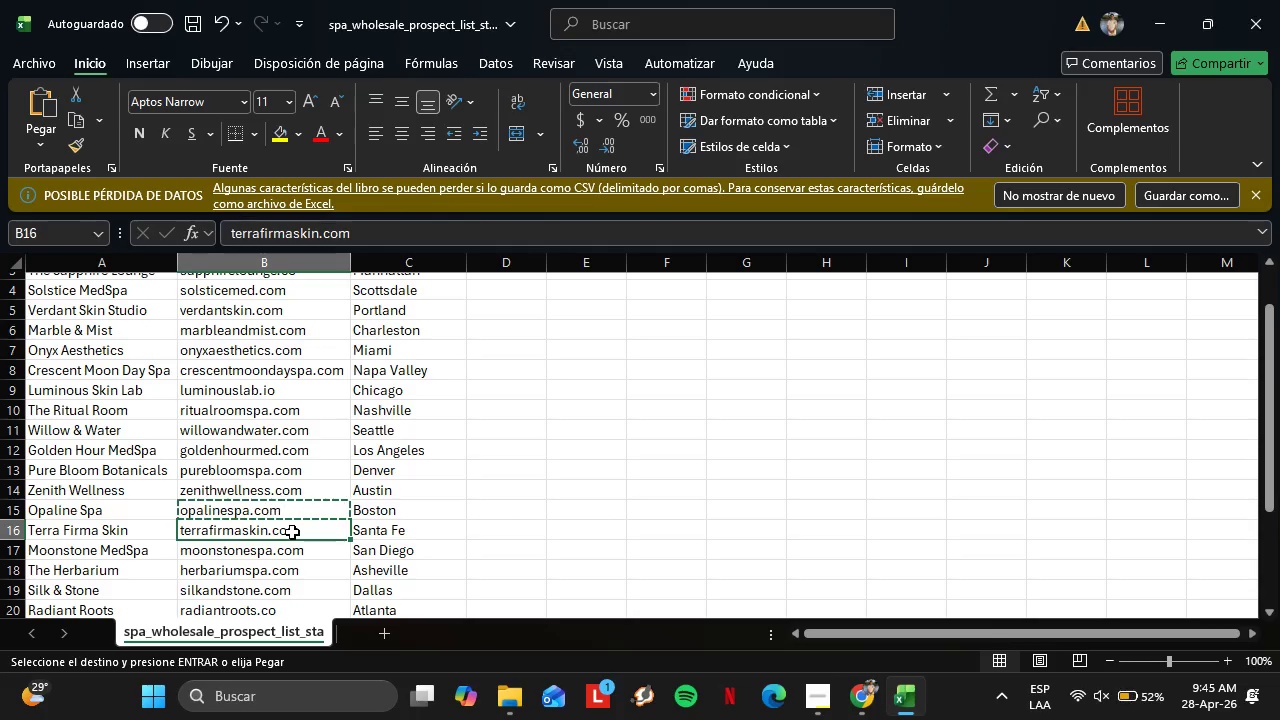 
key(Control+C)
 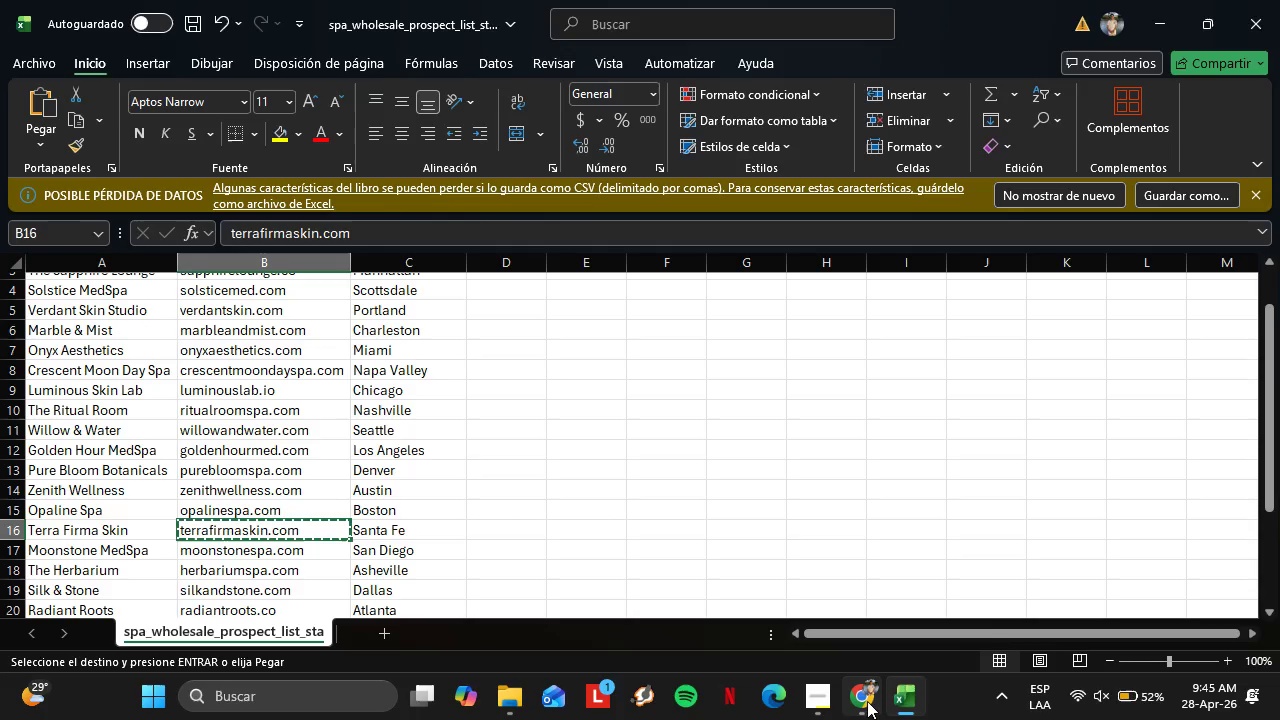 
left_click([866, 702])
 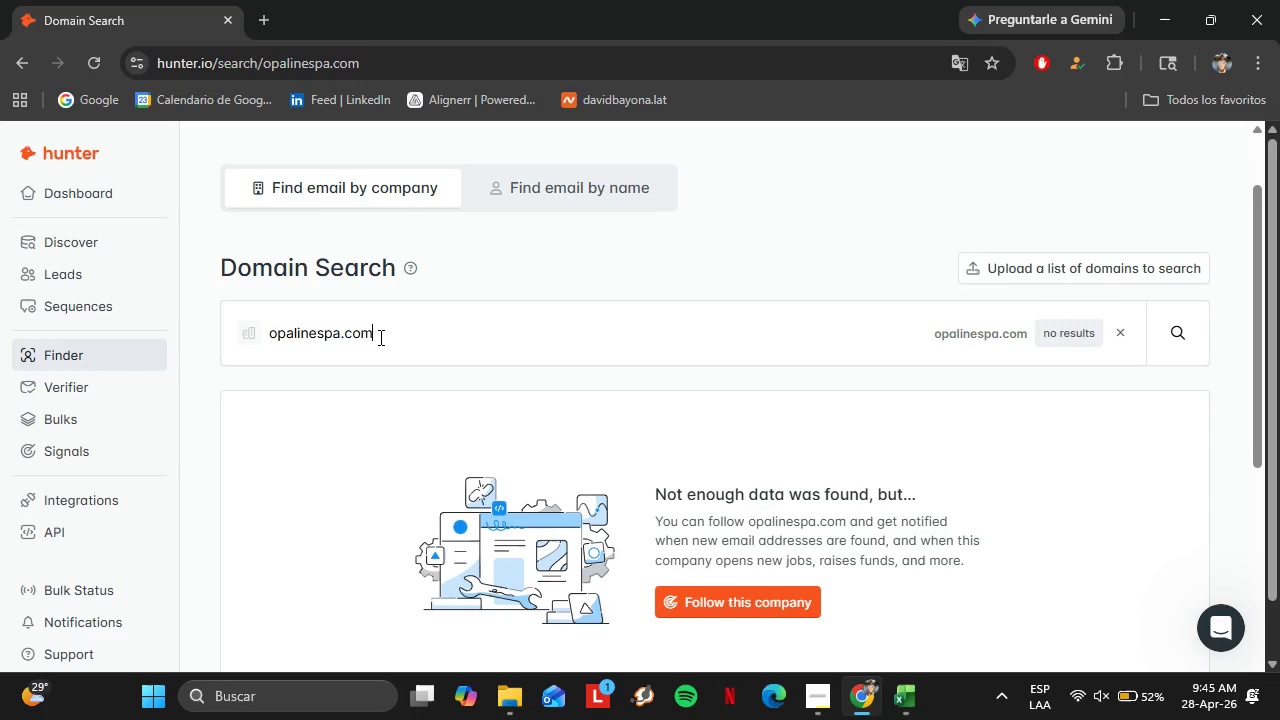 
left_click_drag(start_coordinate=[390, 340], to_coordinate=[256, 328])
 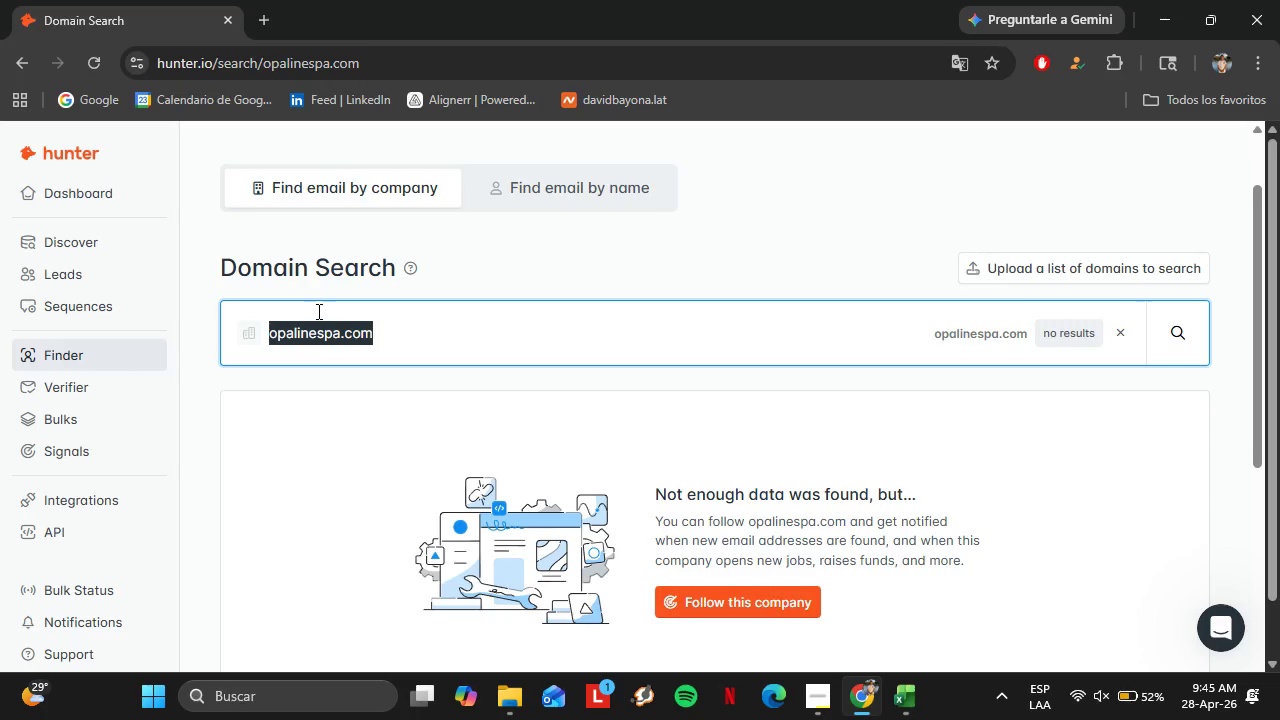 
key(Control+V)
 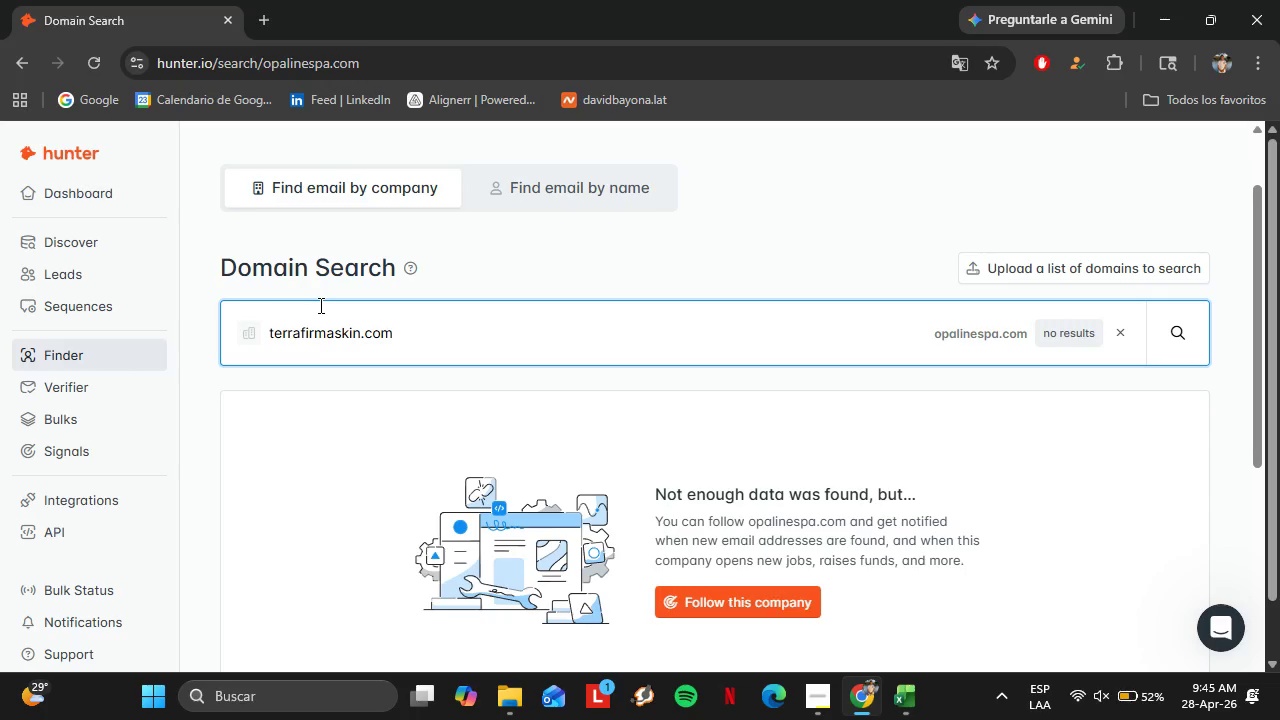 
key(Enter)
 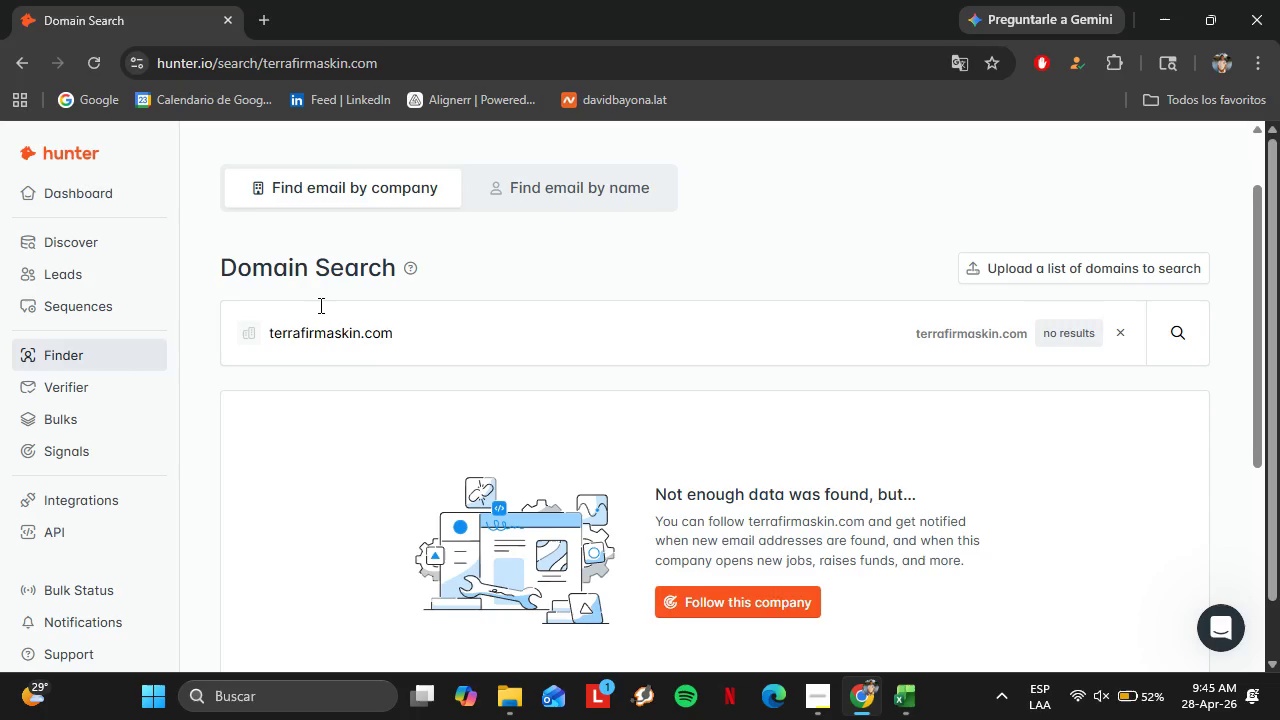 
wait(19.88)
 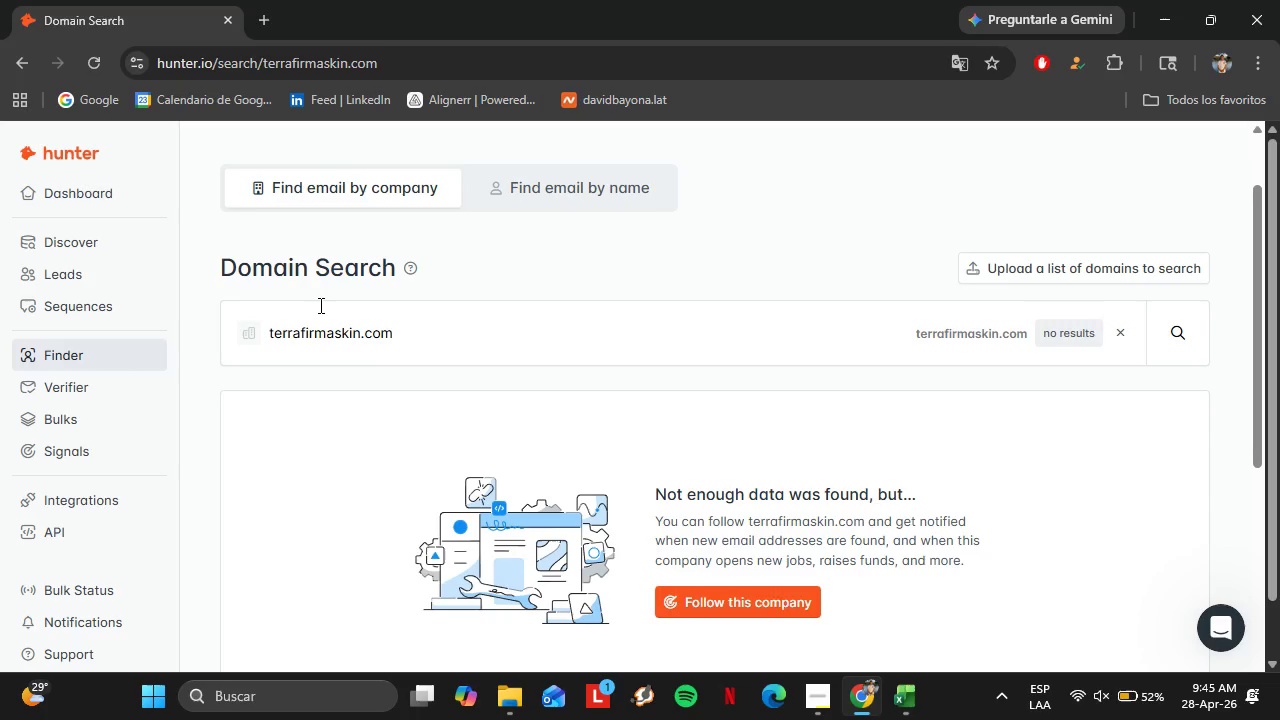 
left_click([919, 702])
 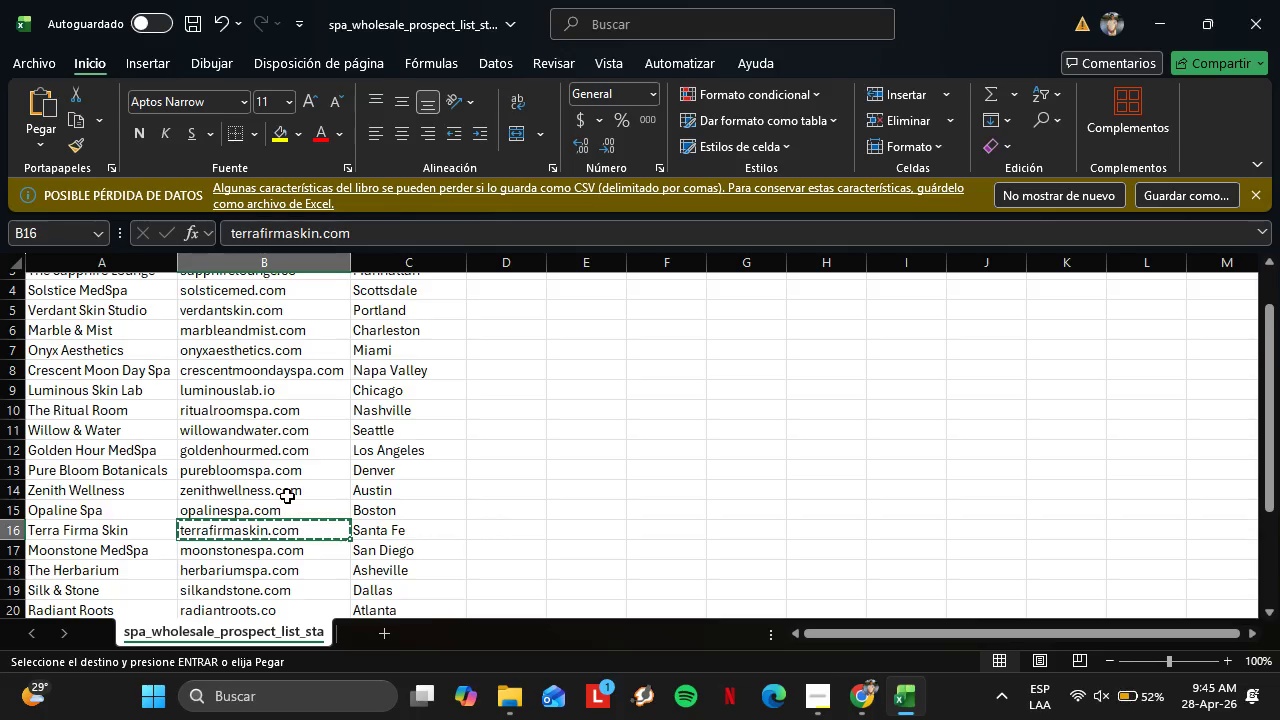 
scroll: coordinate [306, 478], scroll_direction: down, amount: 2.0
 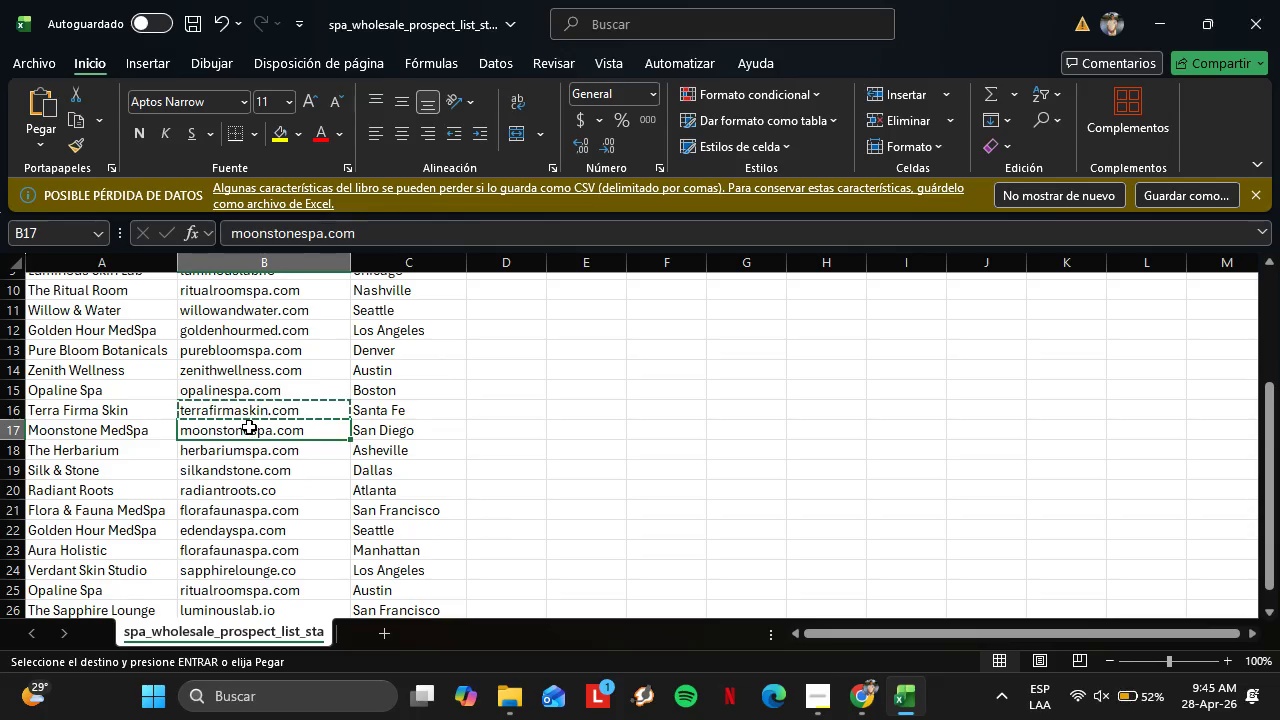 
key(Control+C)
 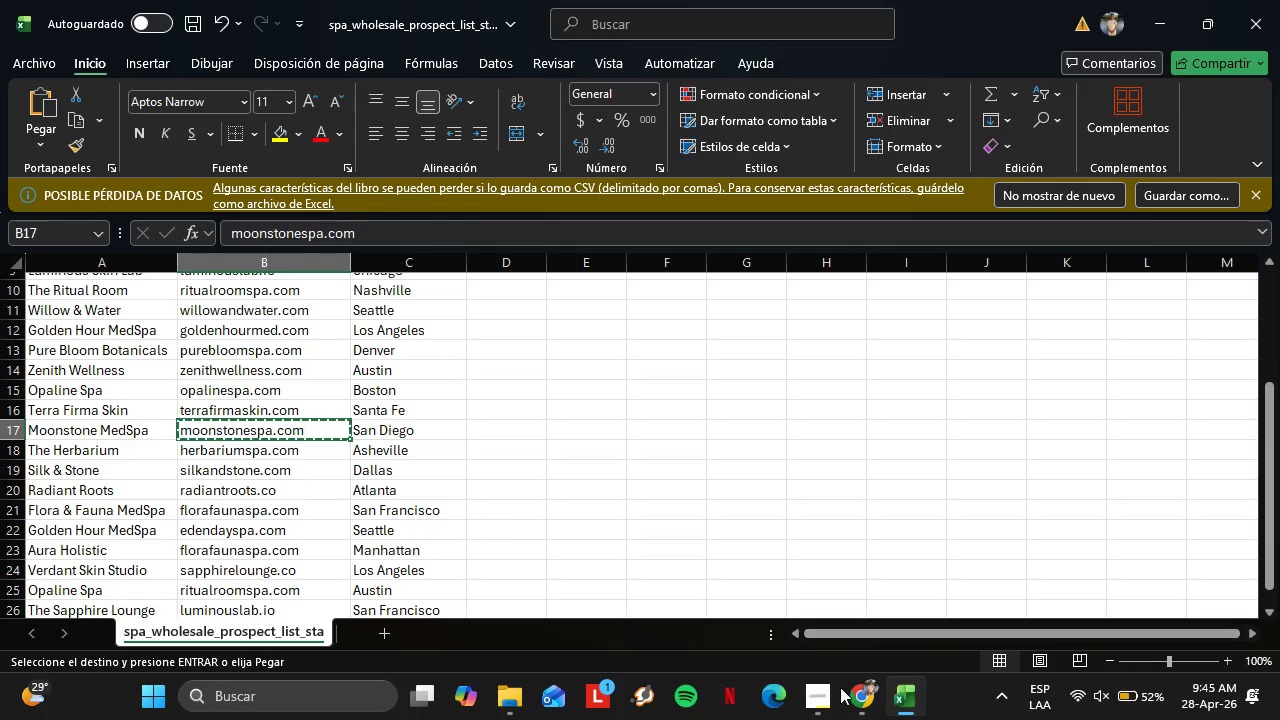 
left_click_drag(start_coordinate=[834, 667], to_coordinate=[842, 700])
 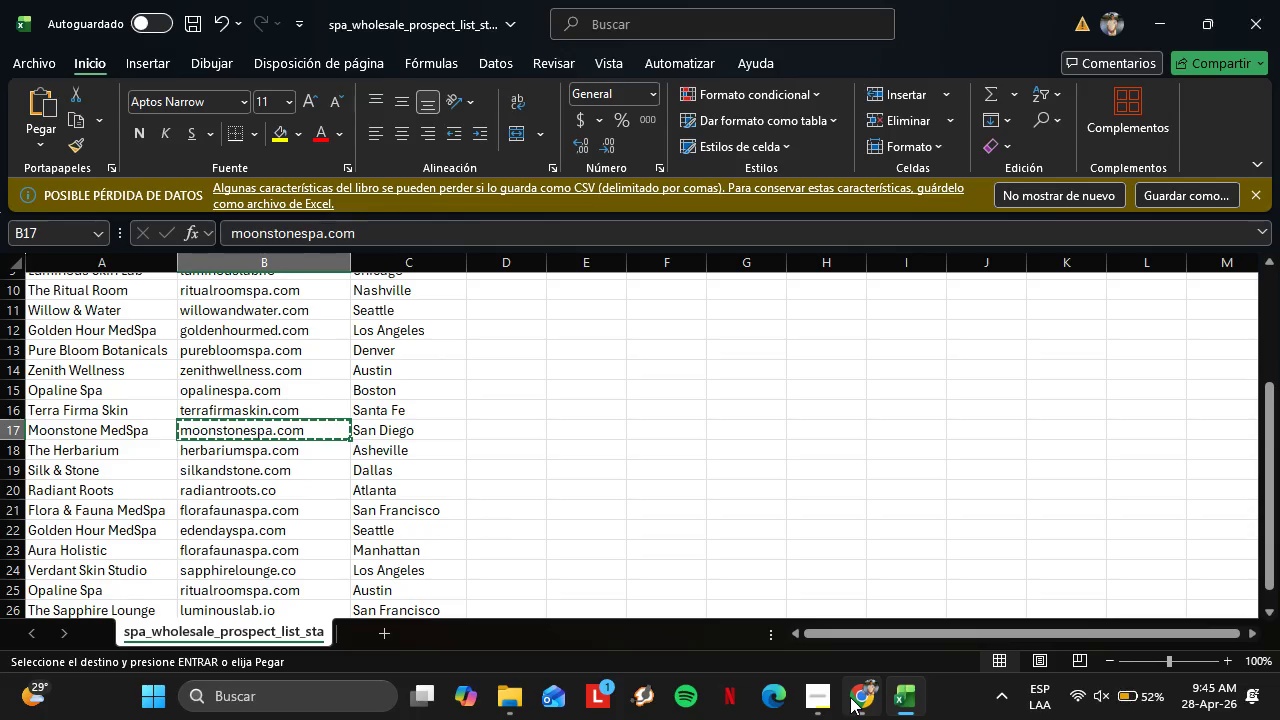 
double_click([850, 697])
 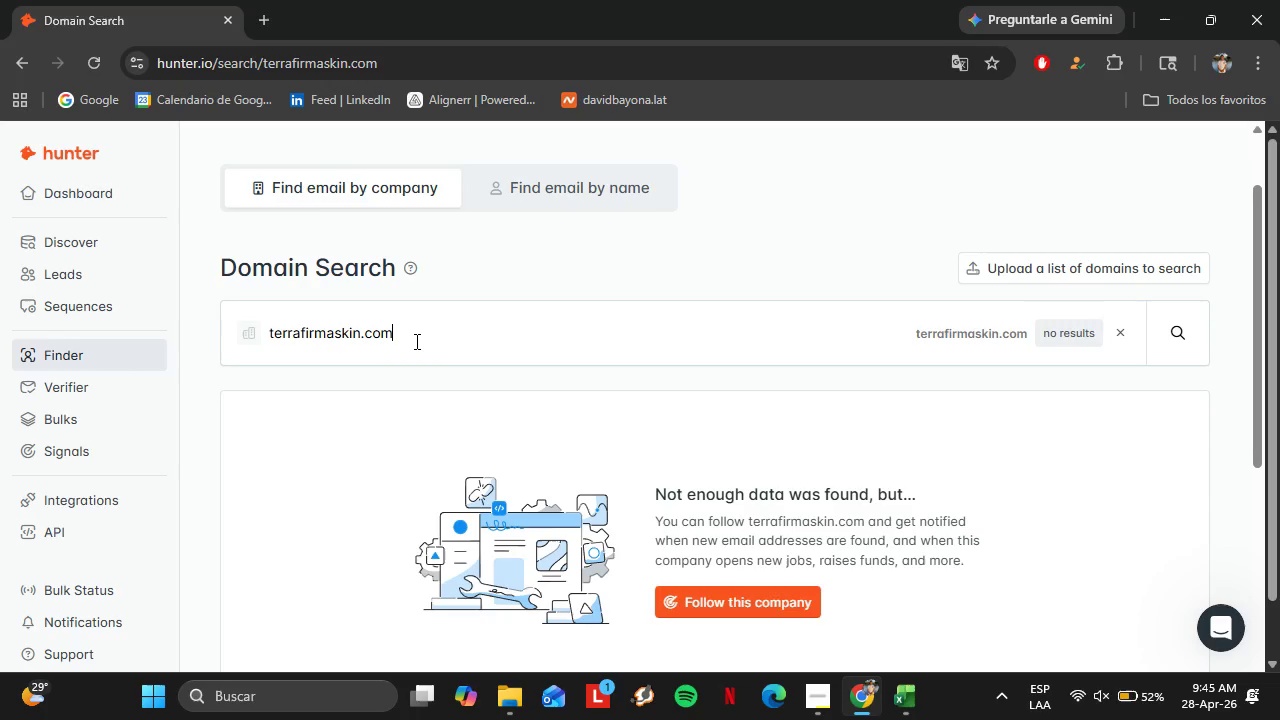 
left_click_drag(start_coordinate=[432, 341], to_coordinate=[238, 347])
 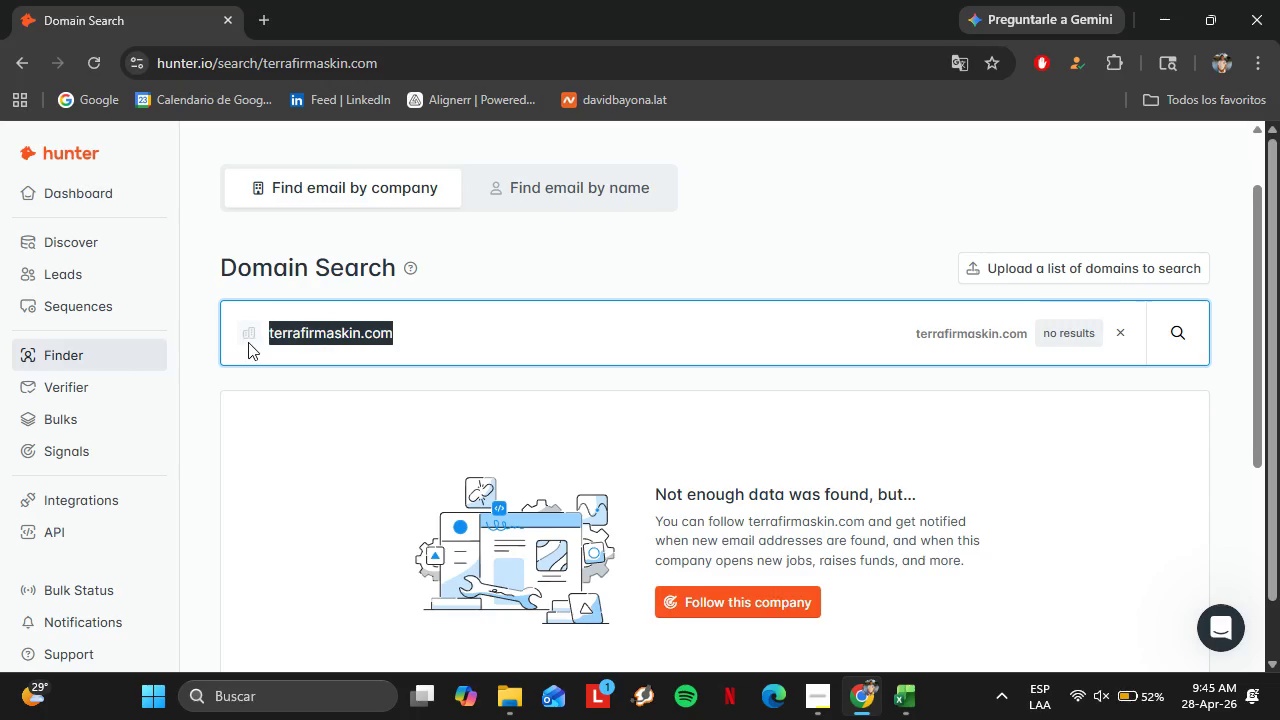 
key(Control+V)
 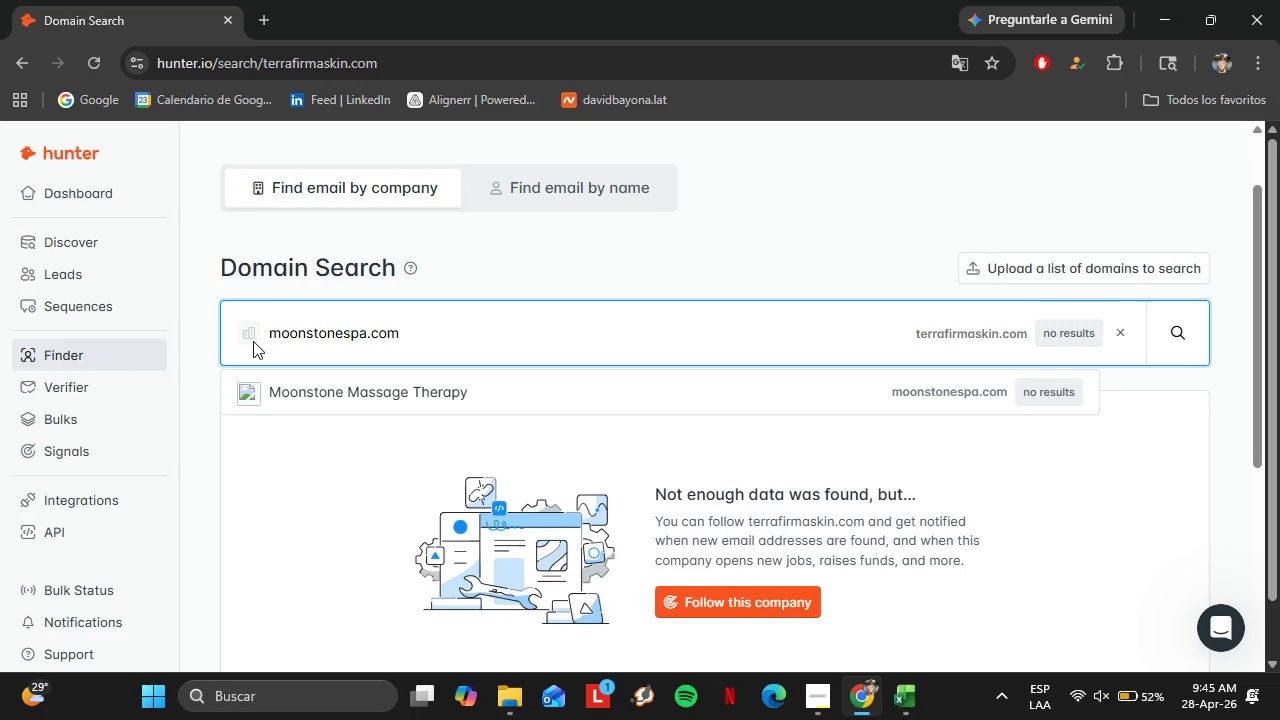 
key(Enter)
 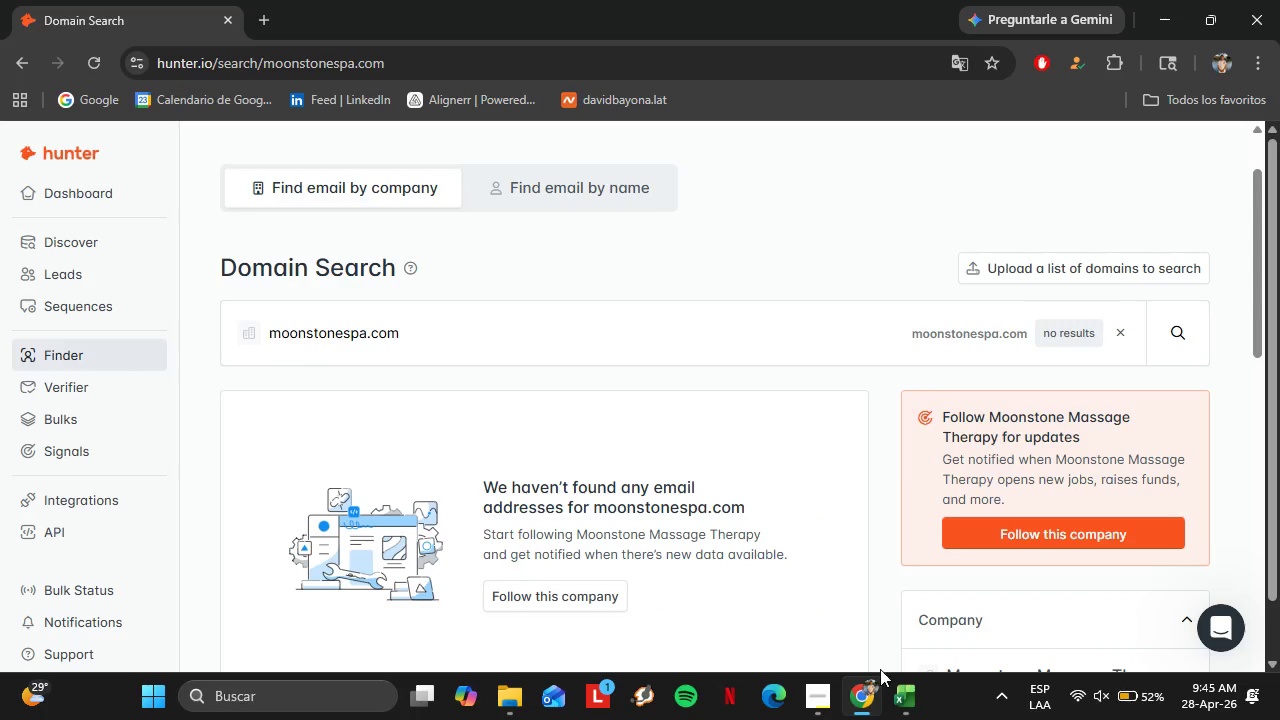 
left_click([897, 708])
 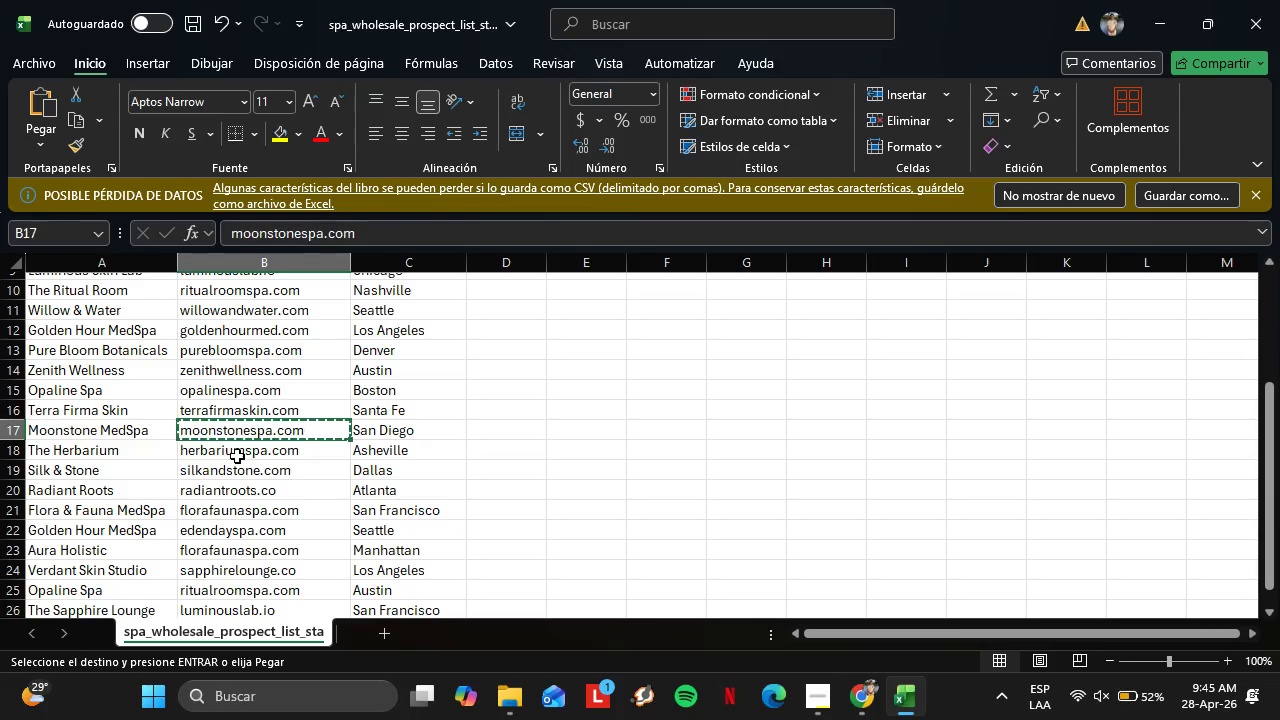 
left_click([237, 456])
 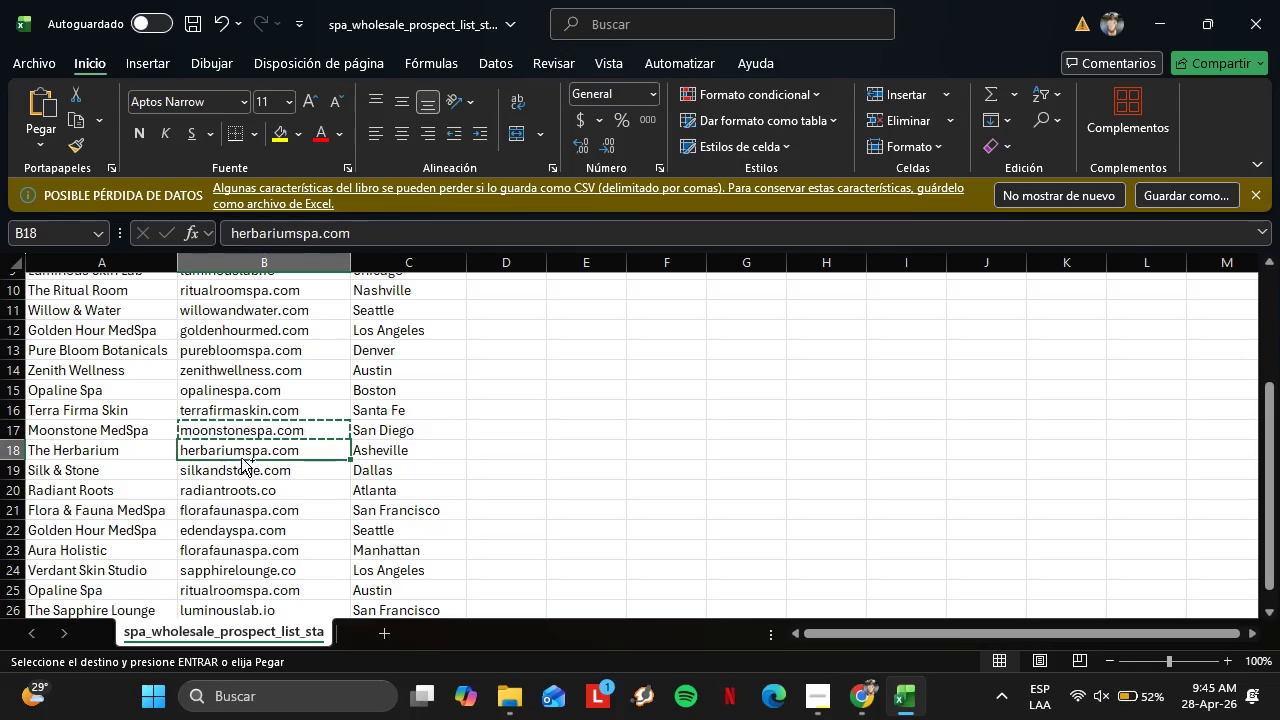 
key(Control+C)
 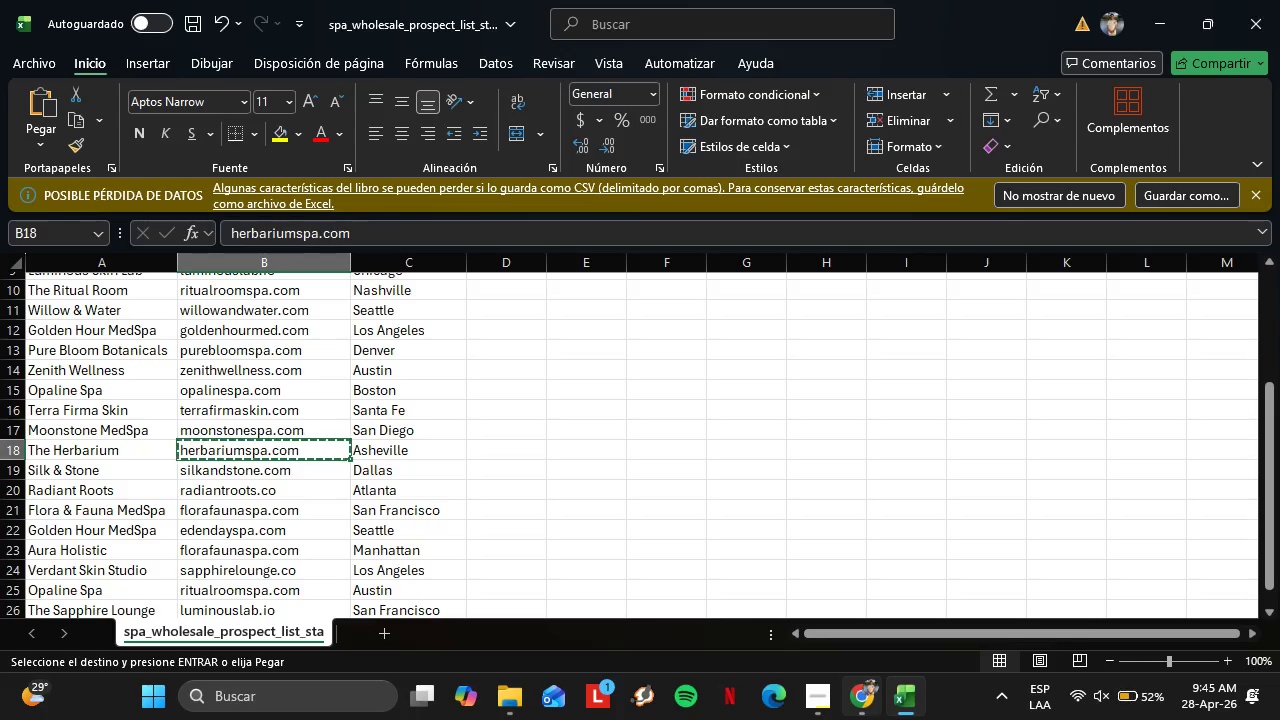 
left_click([871, 719])
 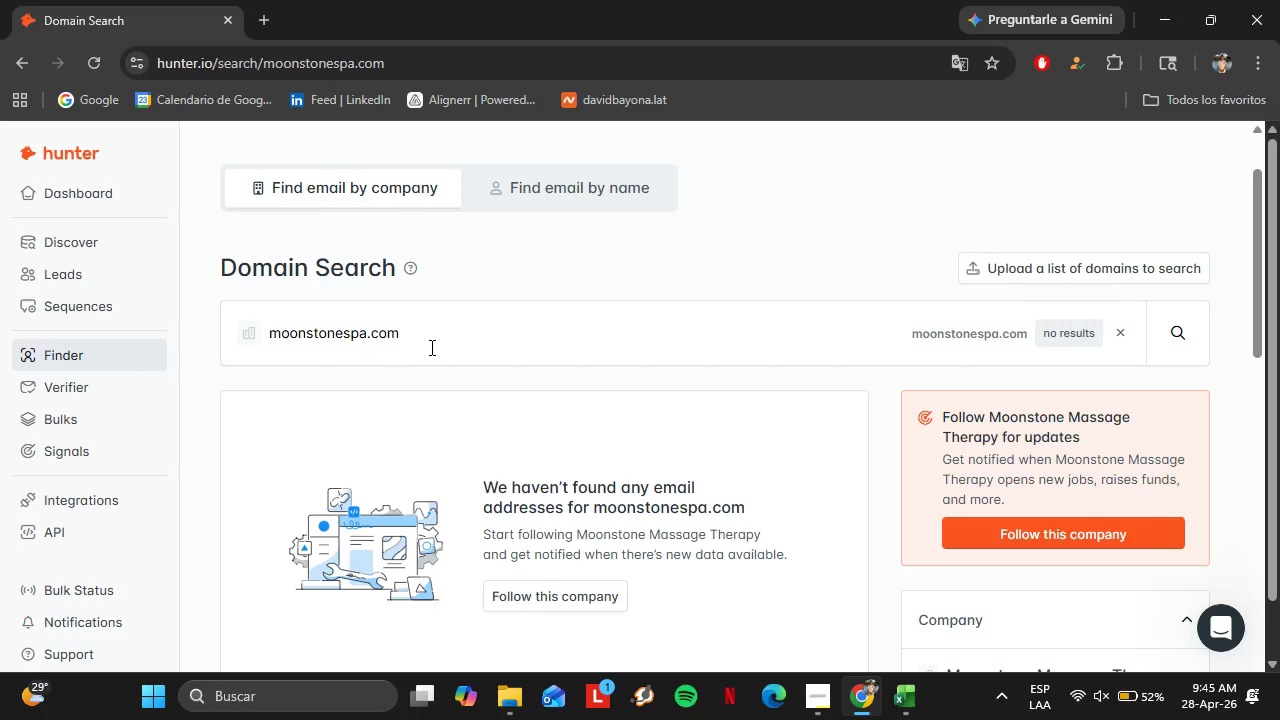 
left_click_drag(start_coordinate=[427, 345], to_coordinate=[249, 337])
 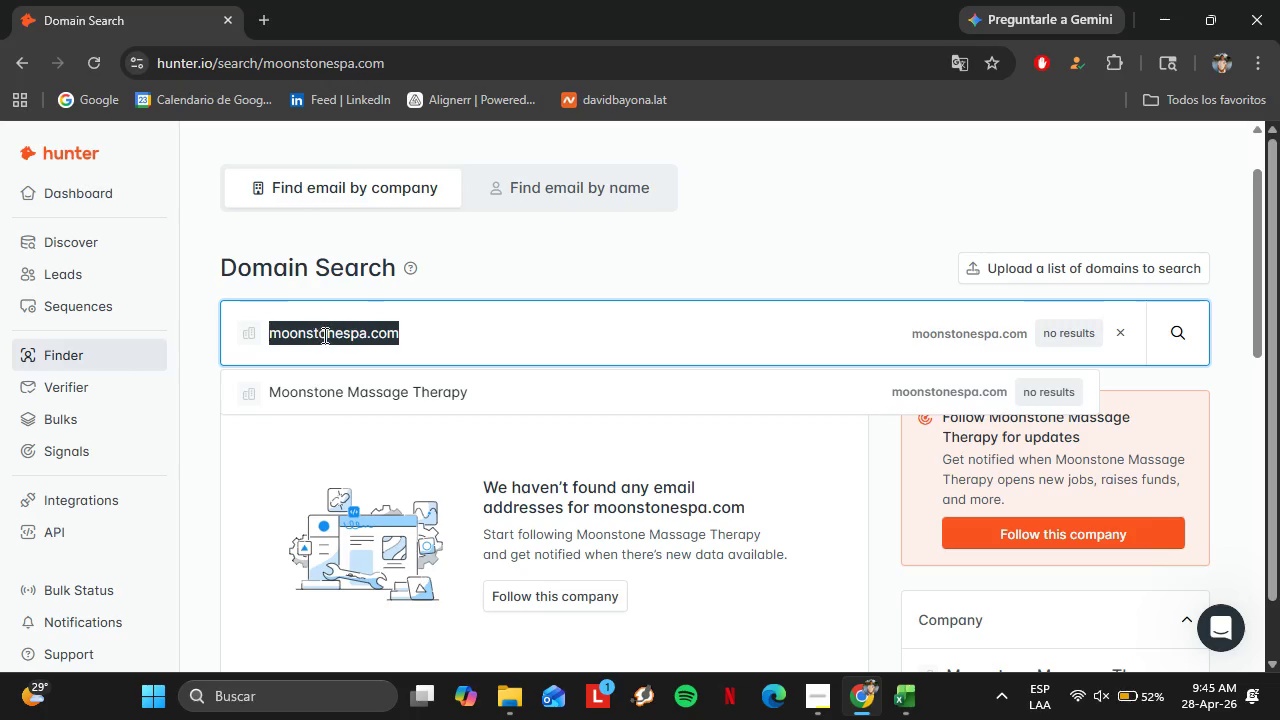 
key(Control+V)
 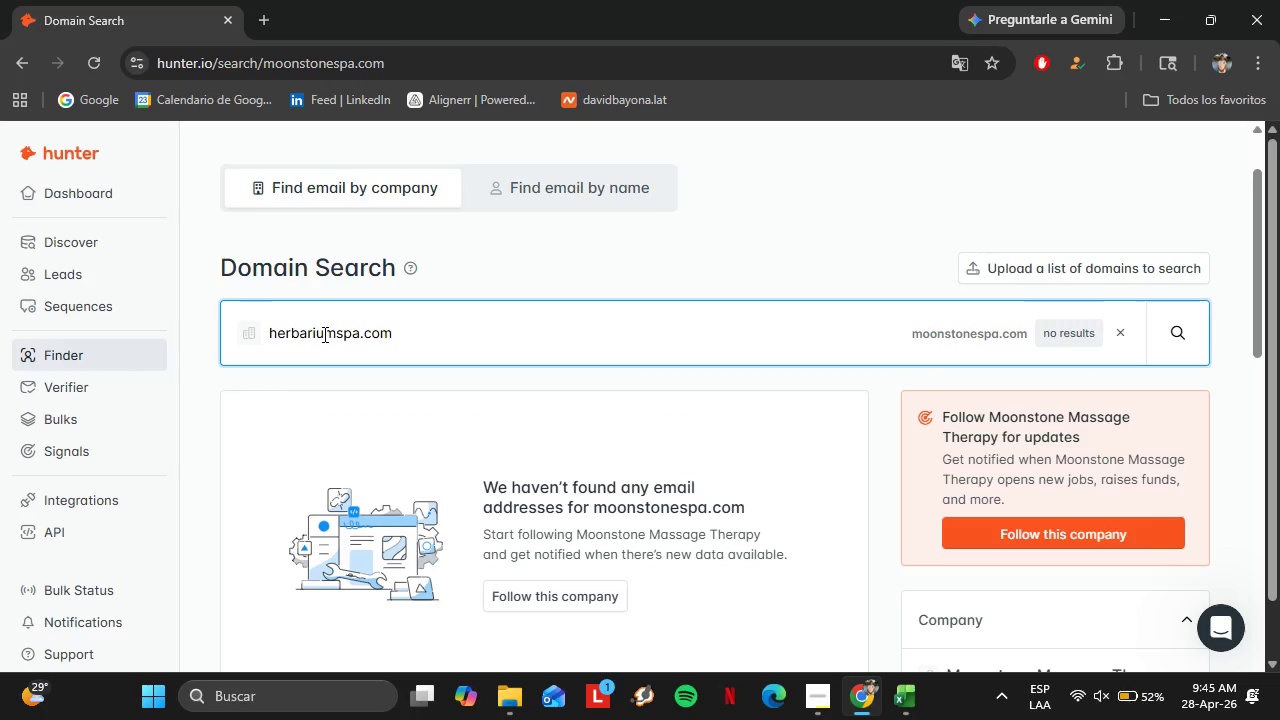 
key(Enter)
 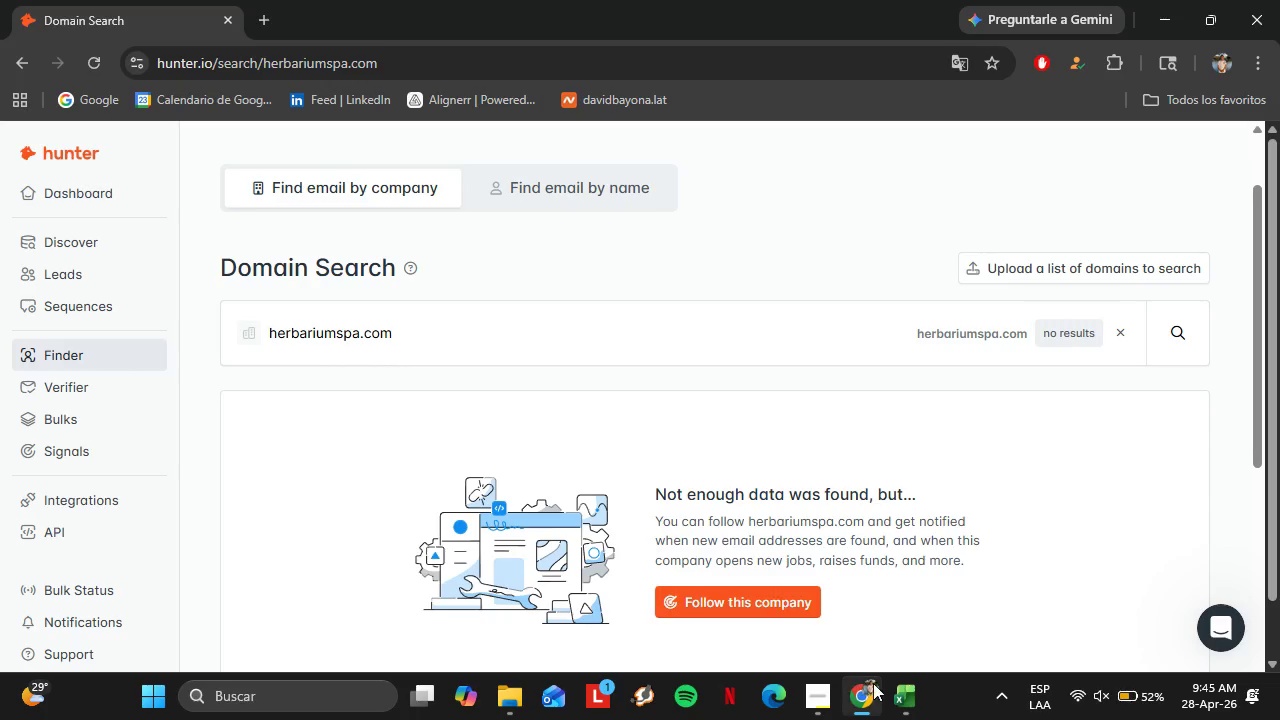 
left_click([902, 693])
 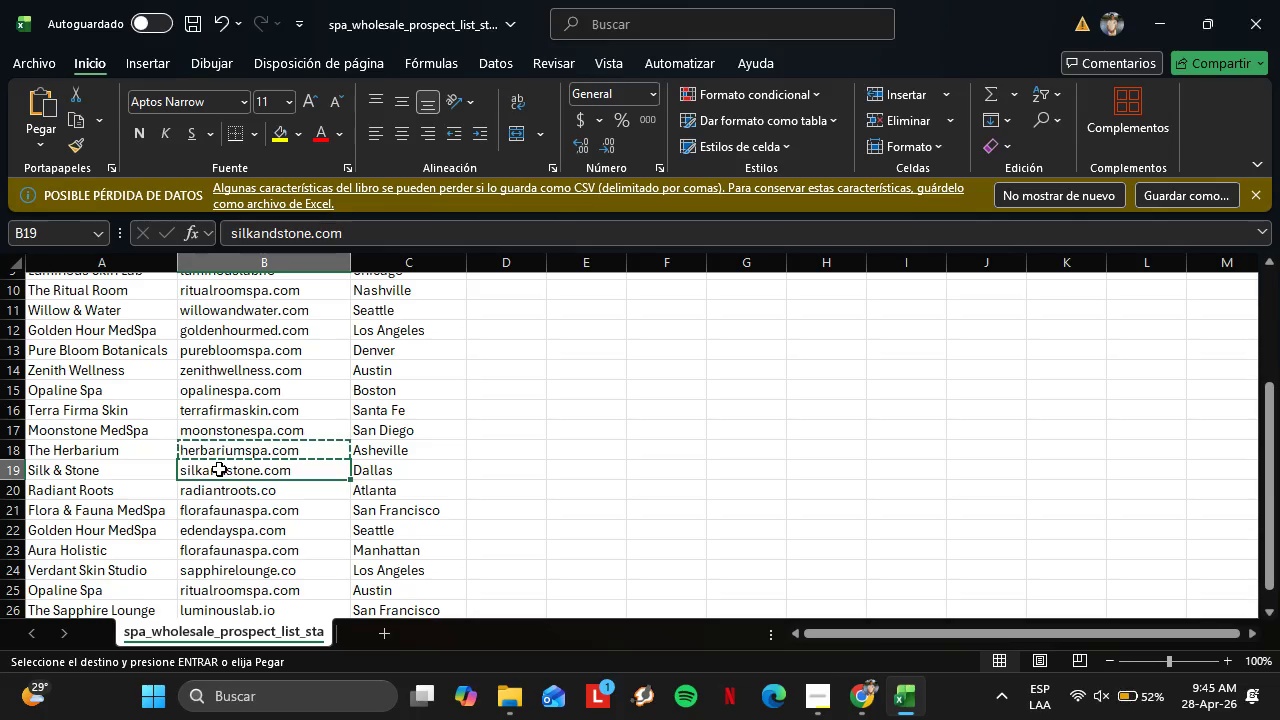 
key(Control+C)
 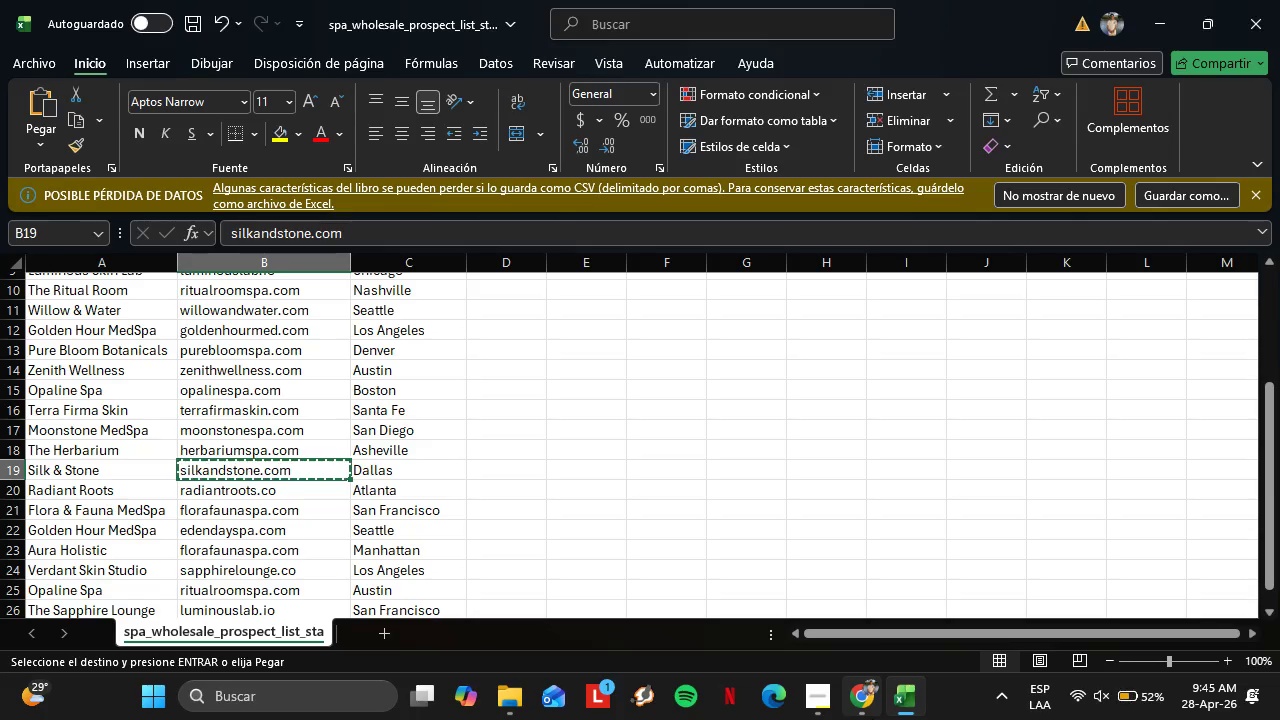 
left_click([872, 719])
 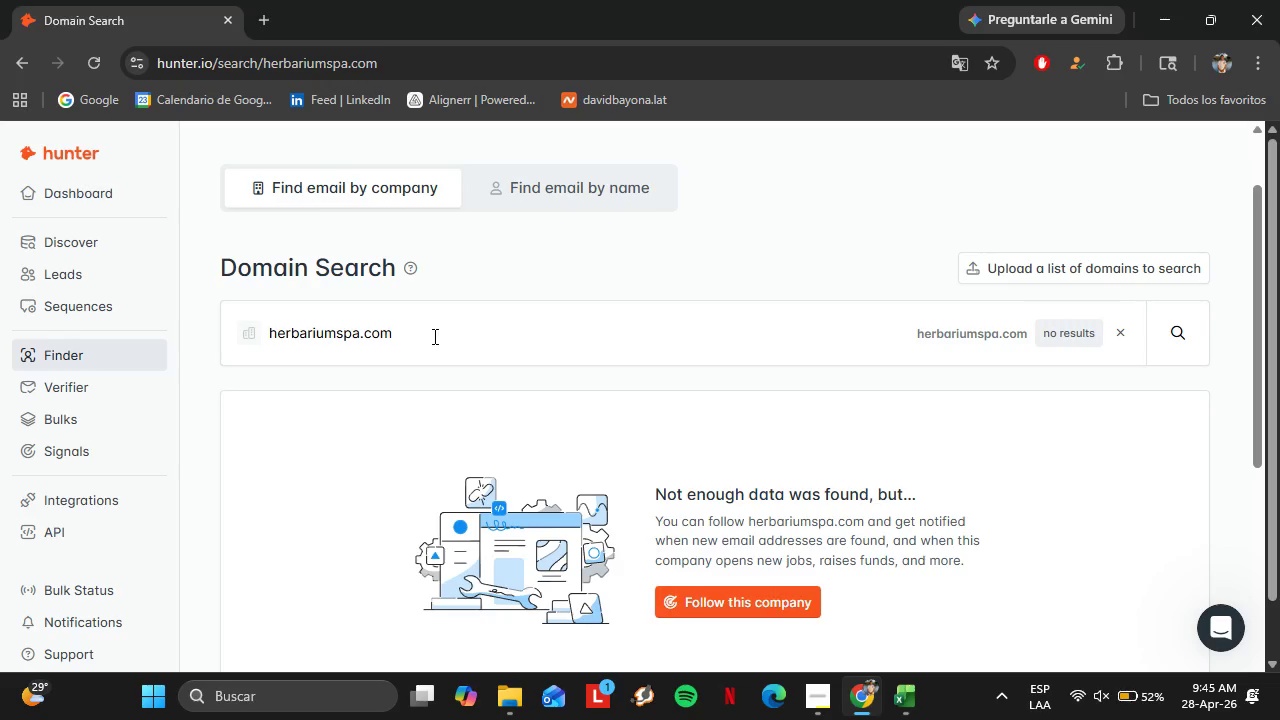 
left_click_drag(start_coordinate=[425, 334], to_coordinate=[194, 336])
 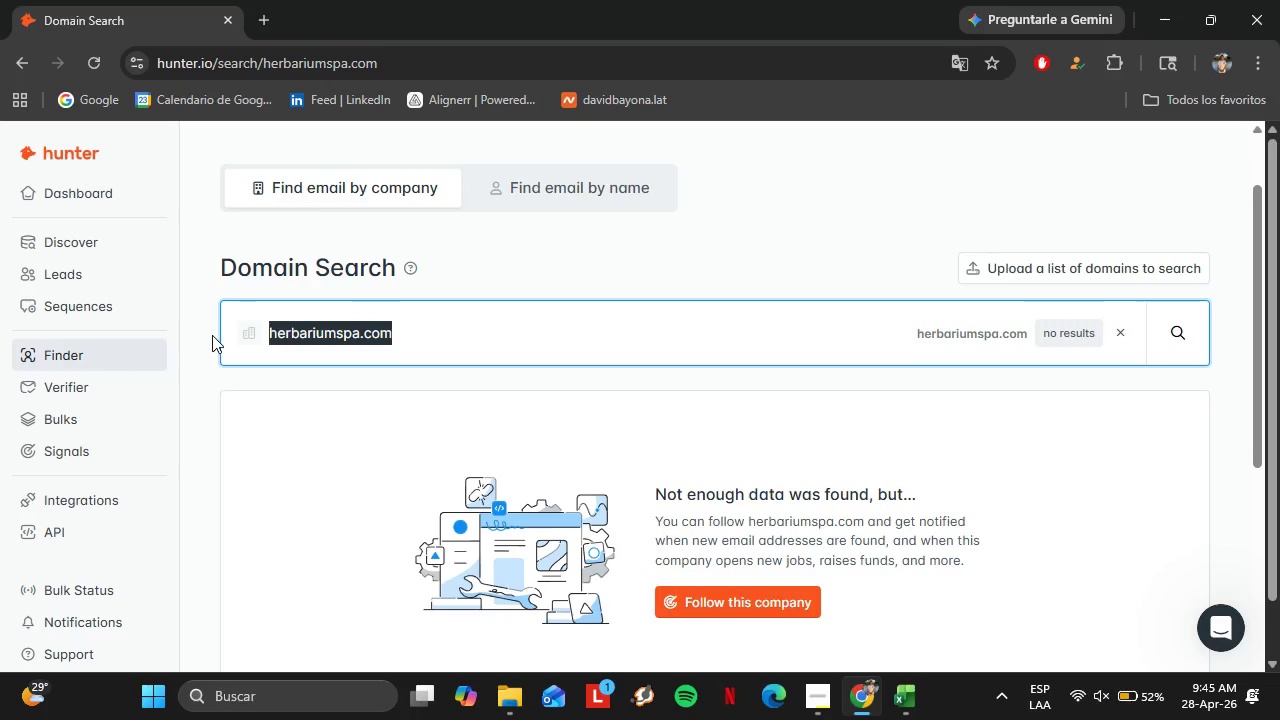 
key(Control+V)
 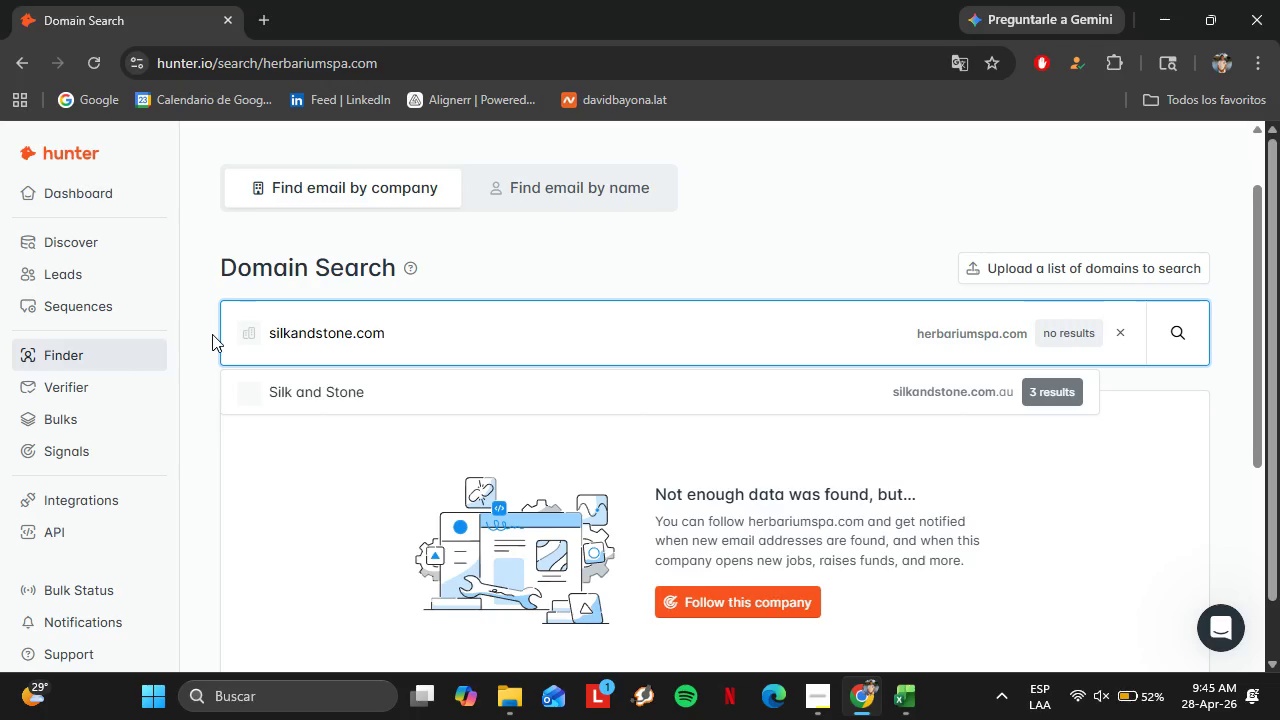 
key(Enter)
 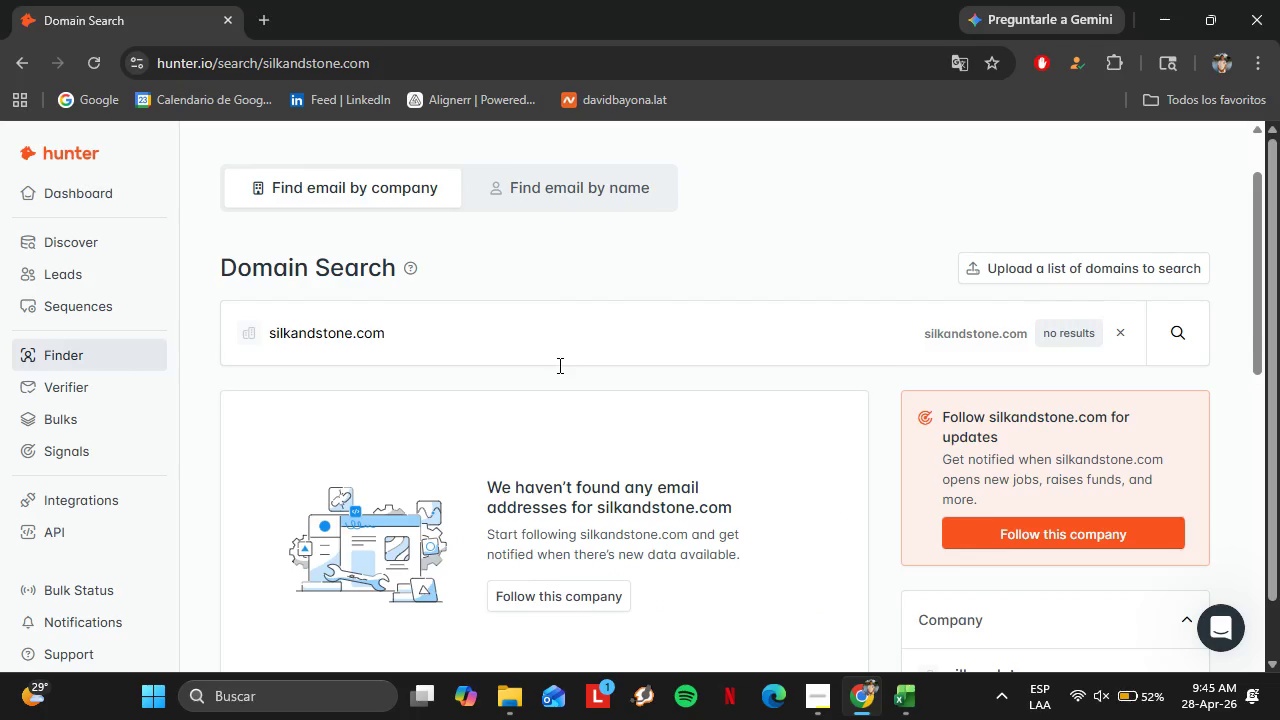 
scroll: coordinate [577, 380], scroll_direction: down, amount: 2.0
 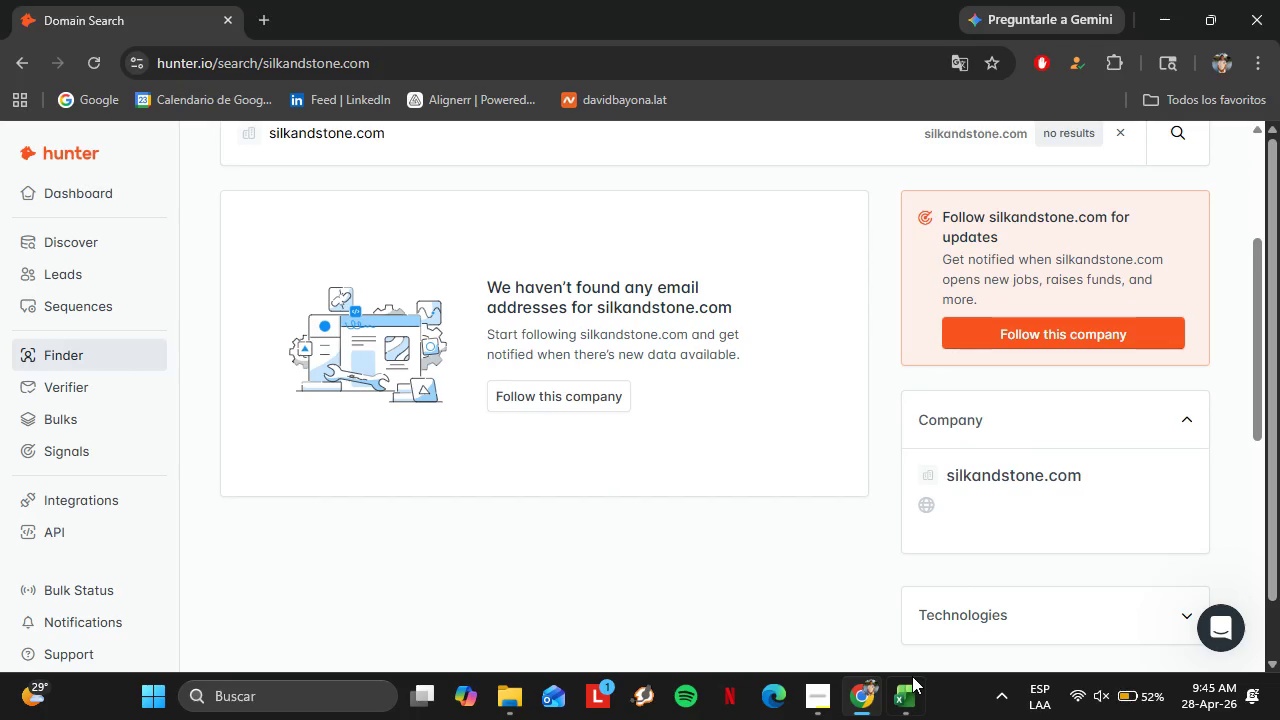 
left_click([908, 691])
 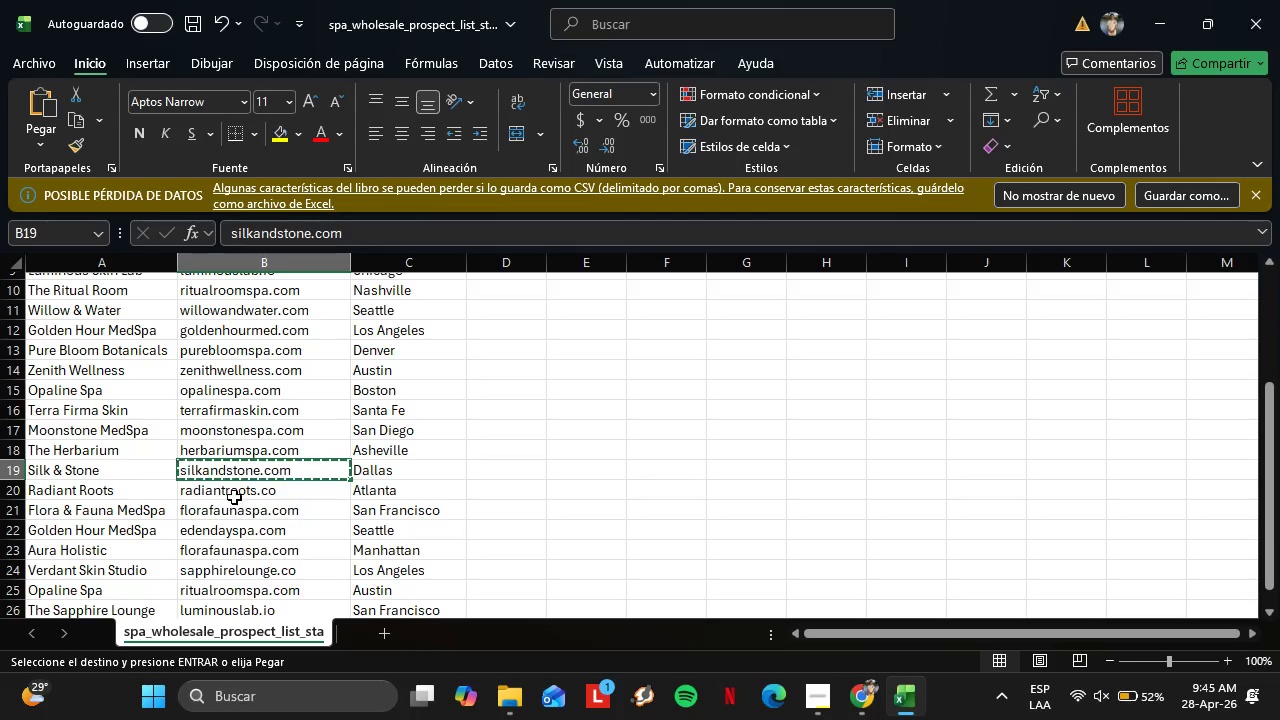 
left_click([234, 497])
 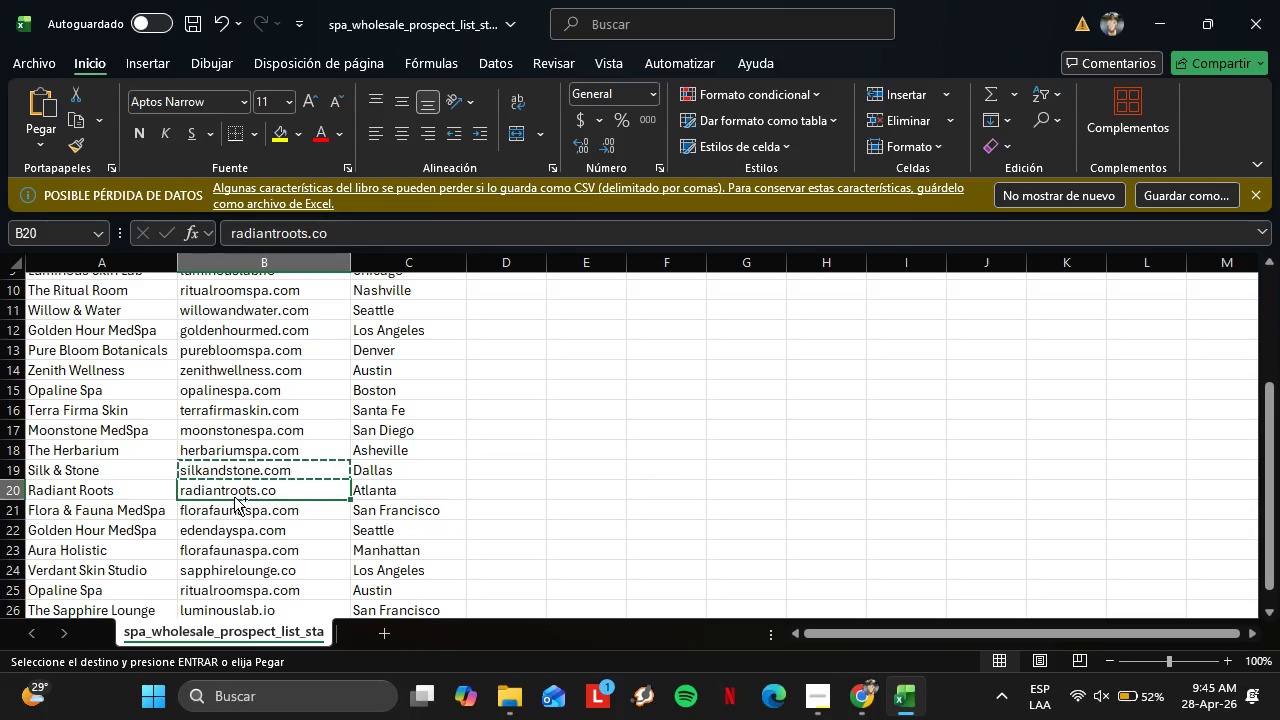 
key(Control+C)
 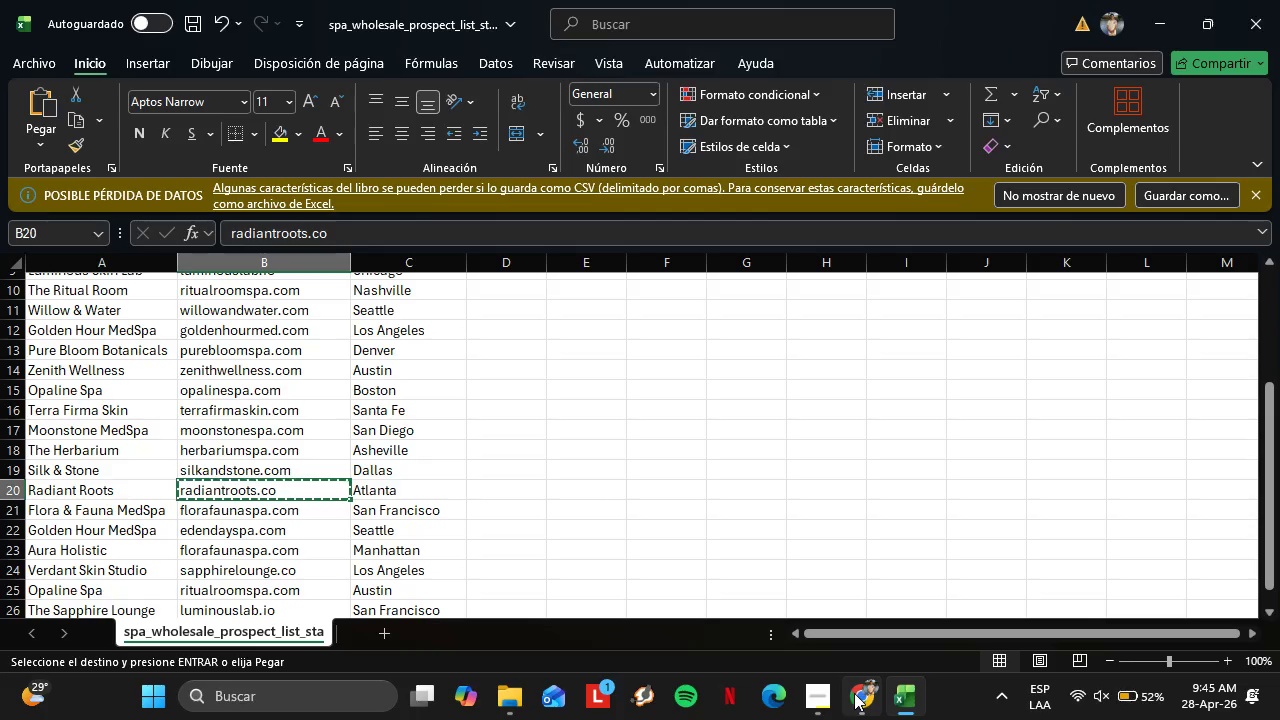 
left_click([854, 692])
 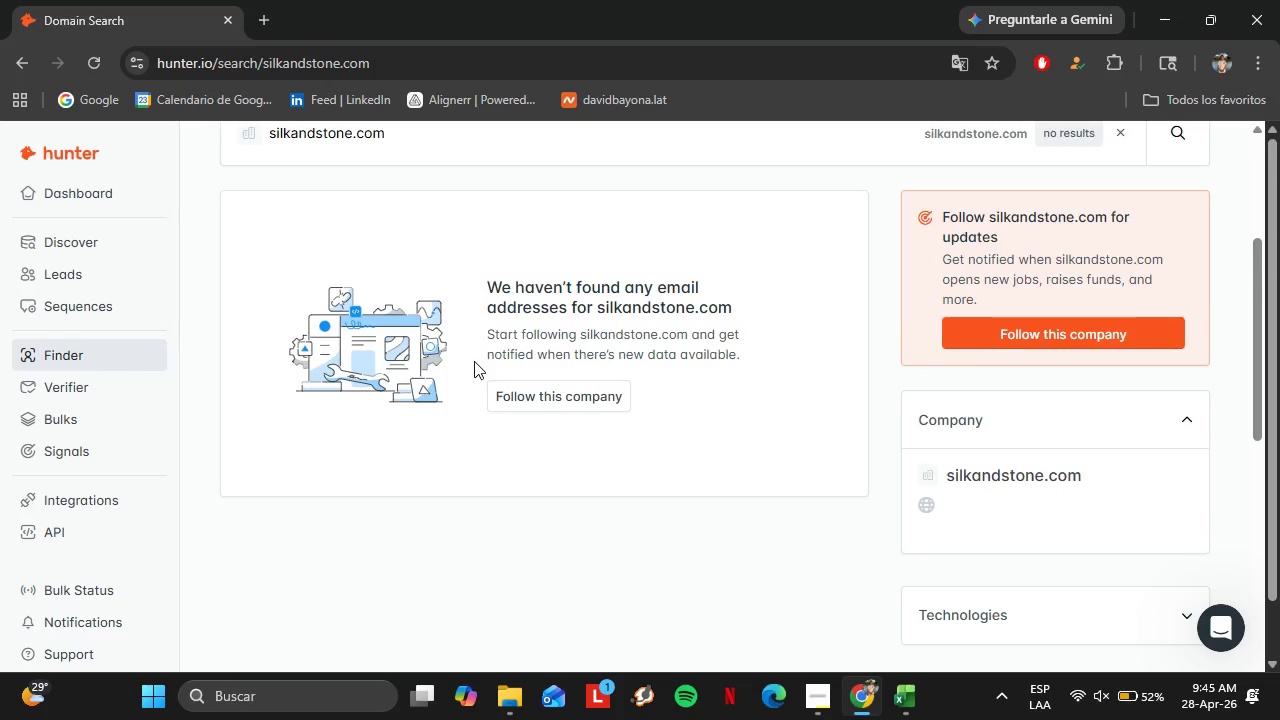 
scroll: coordinate [474, 360], scroll_direction: up, amount: 3.0
 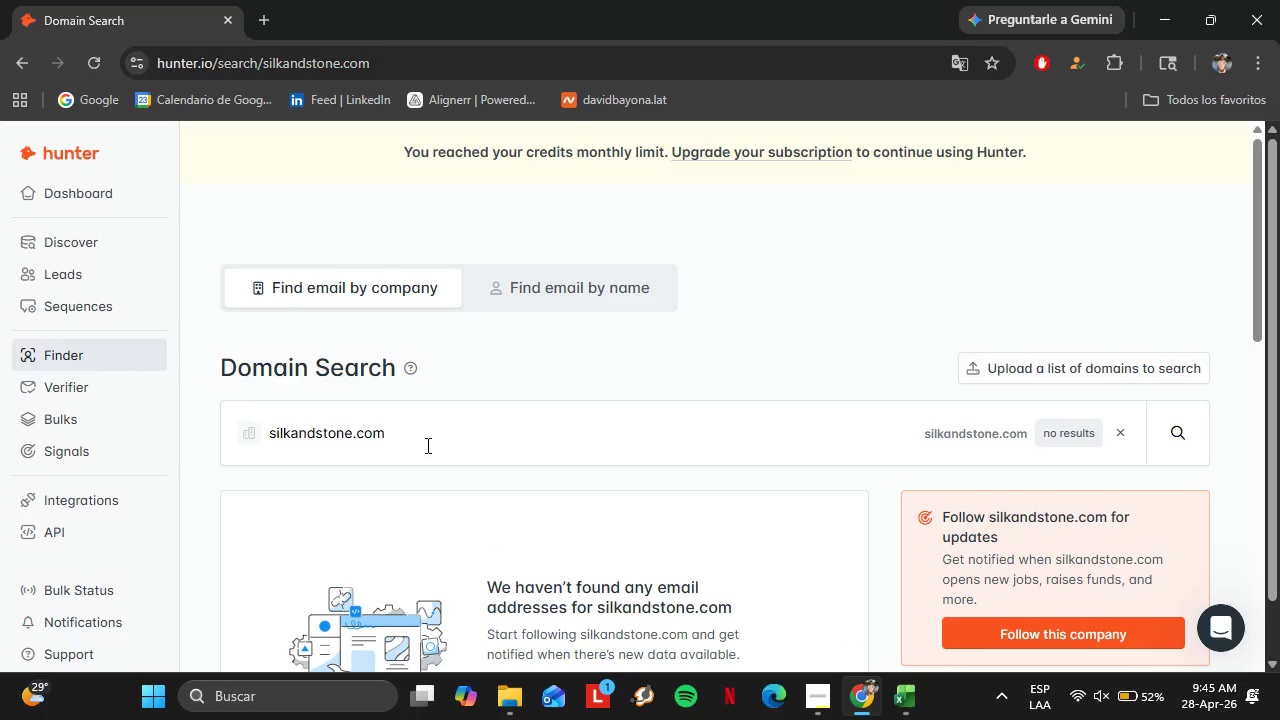 
left_click_drag(start_coordinate=[426, 443], to_coordinate=[220, 436])
 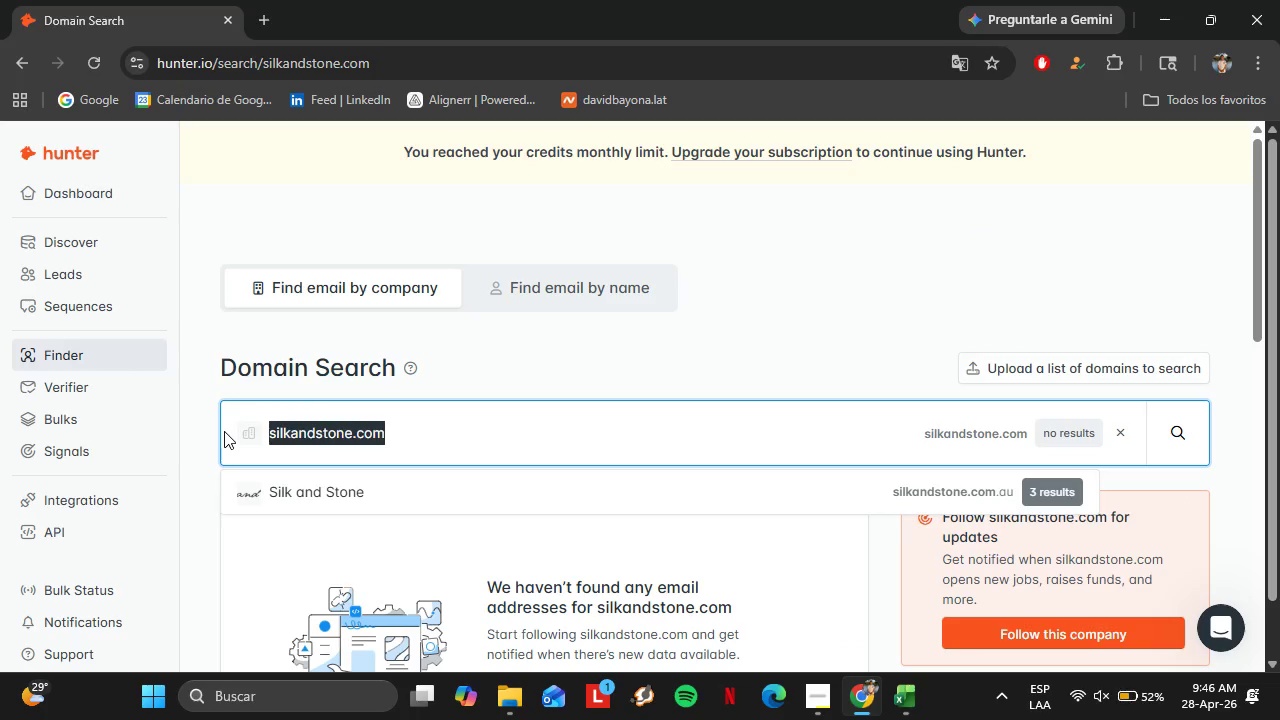 
key(Control+V)
 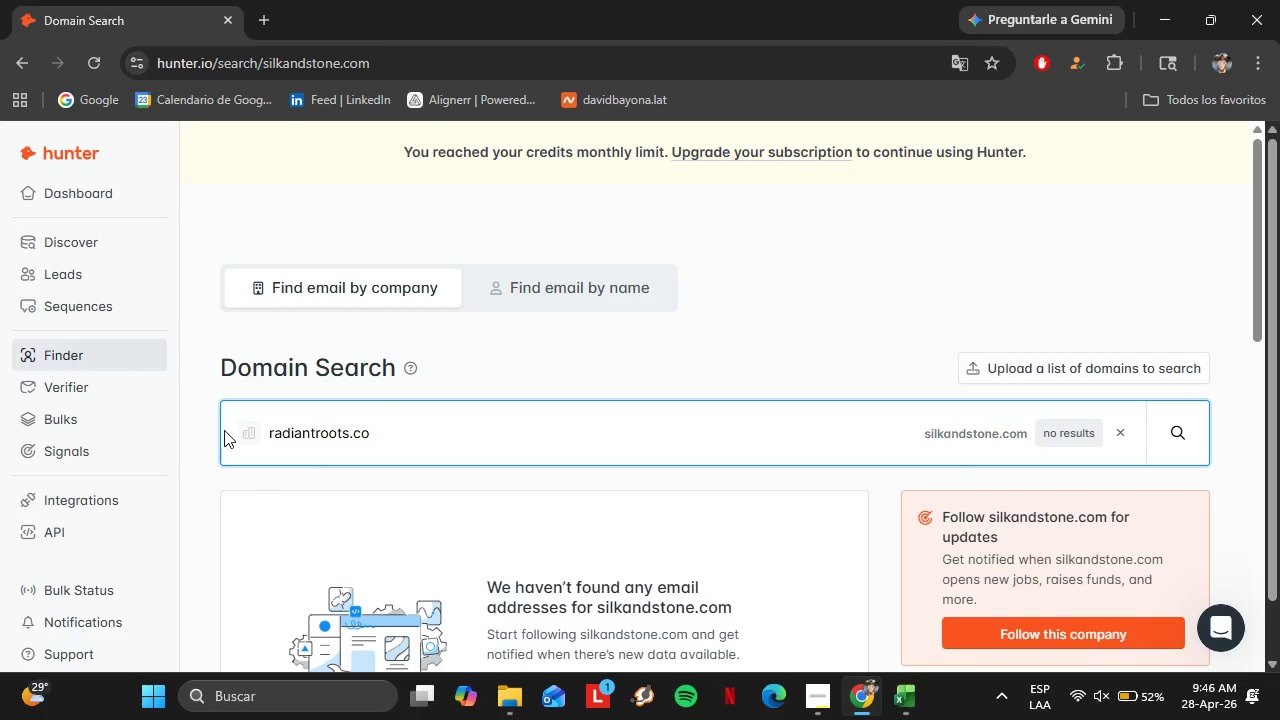 
key(Enter)
 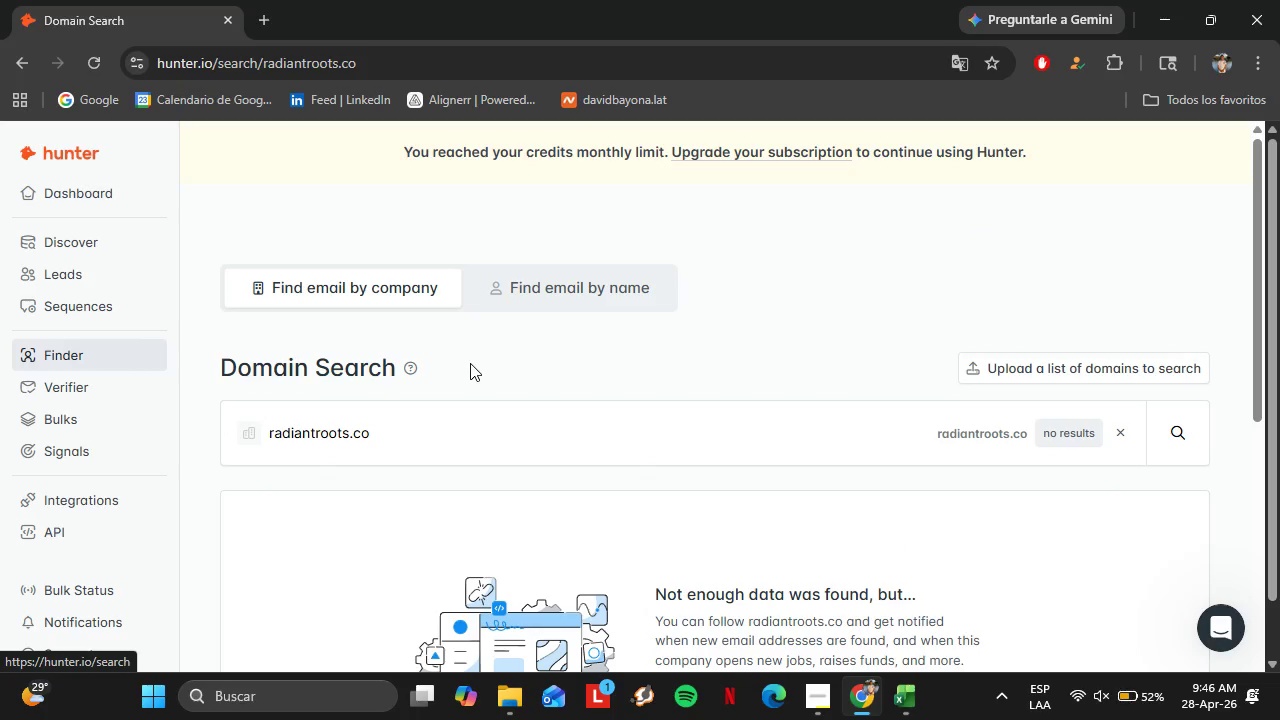 
scroll: coordinate [605, 388], scroll_direction: down, amount: 3.0
 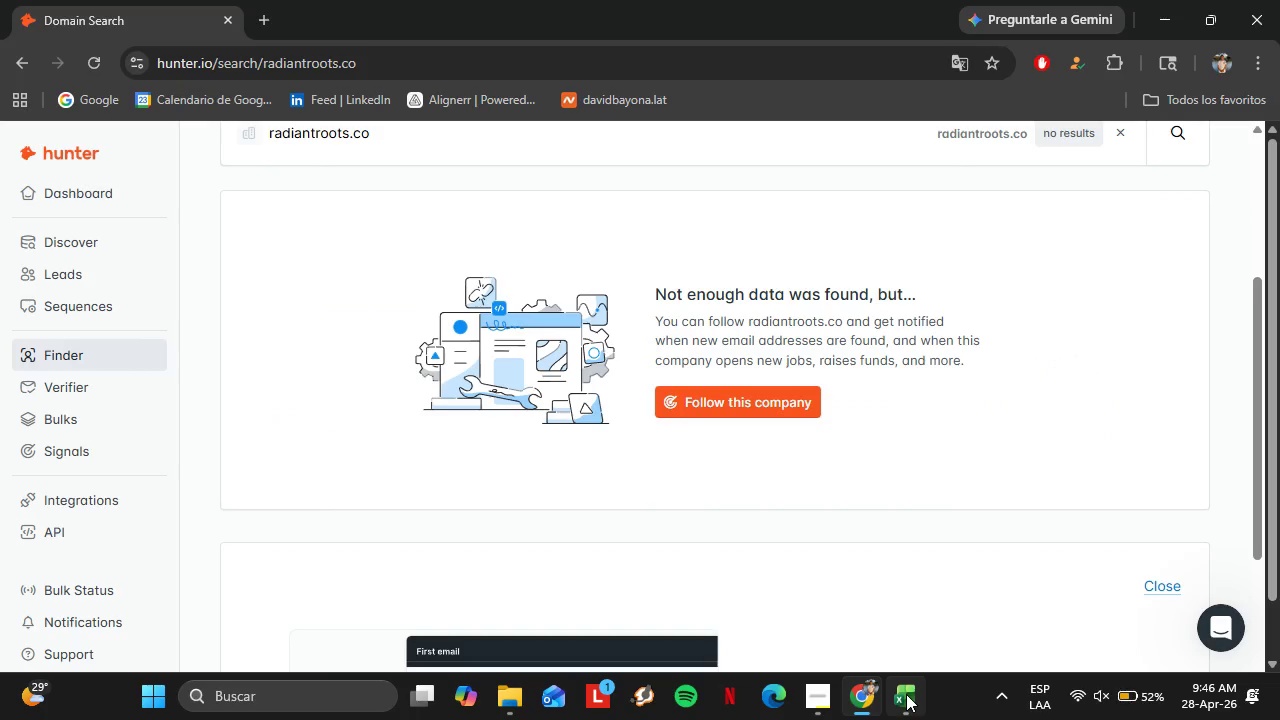 
left_click([906, 694])
 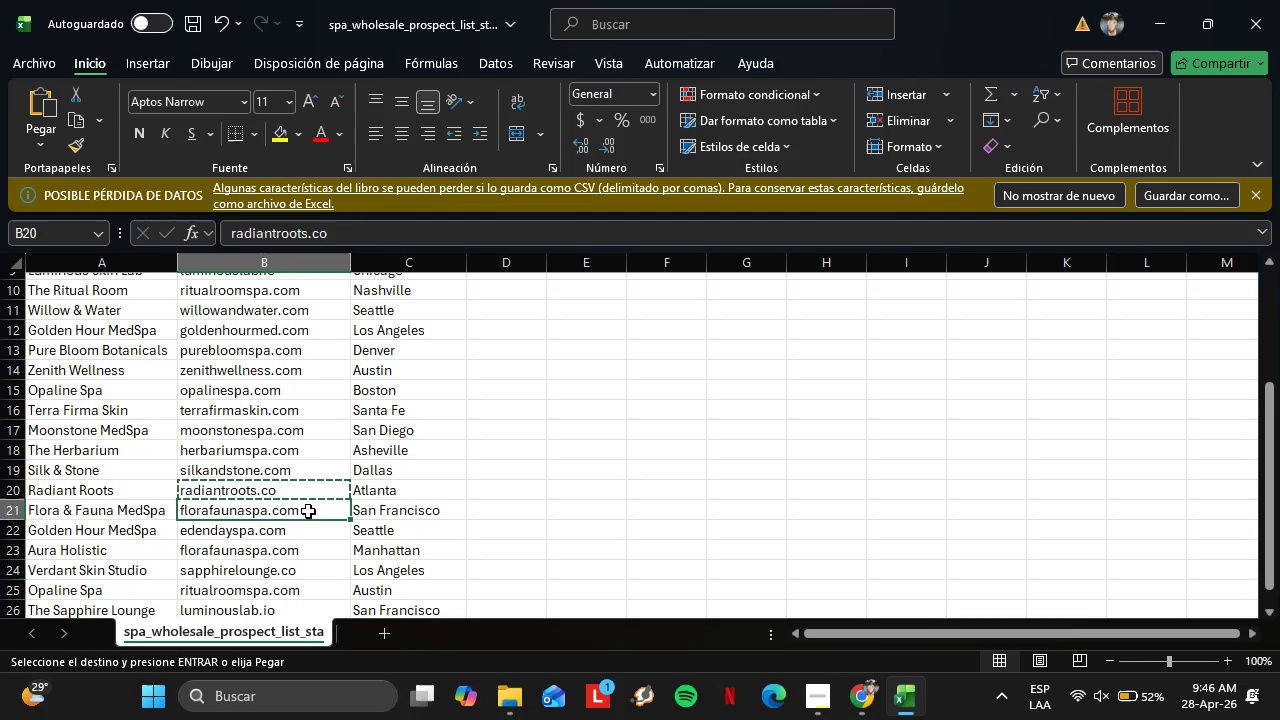 
left_click([308, 511])
 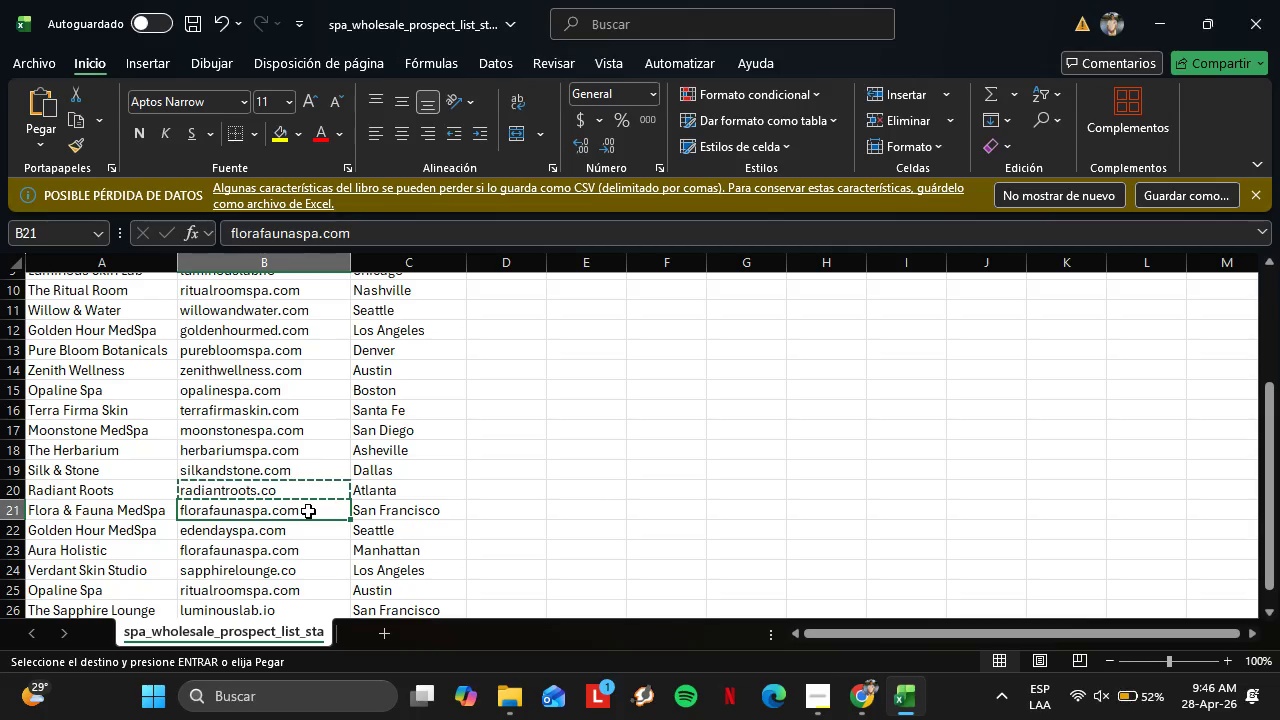 
key(Control+C)
 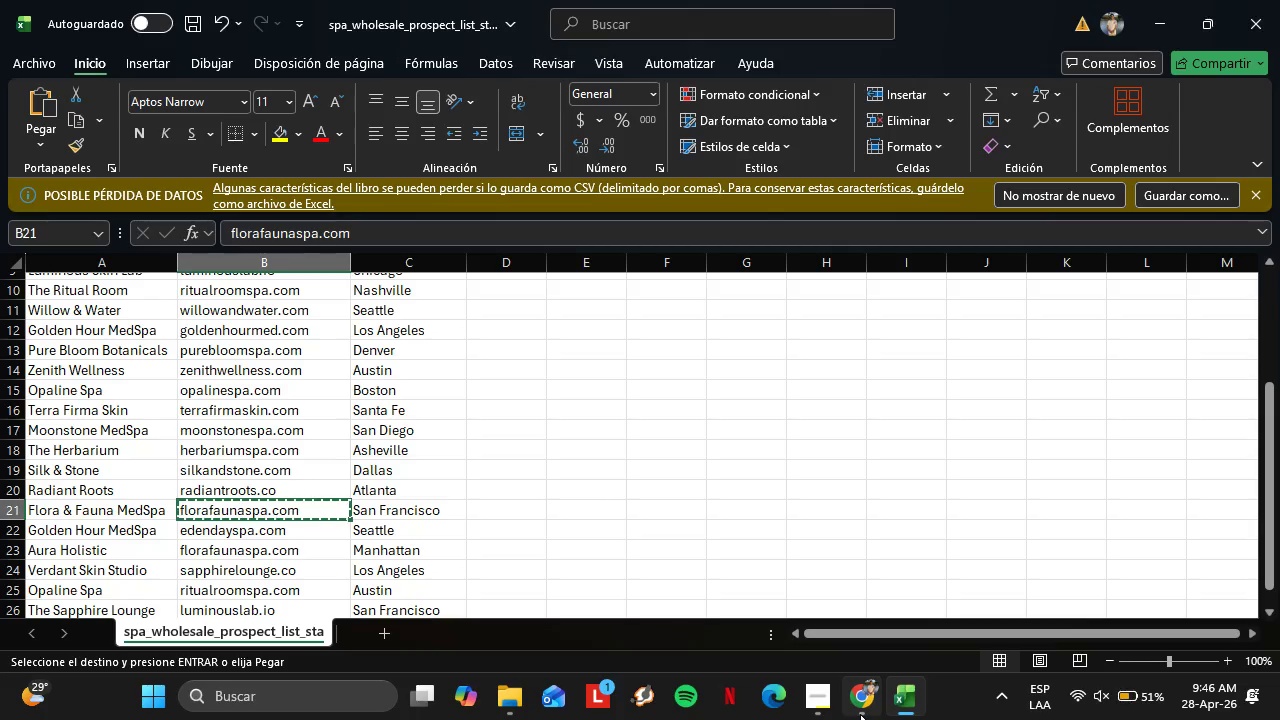 
left_click([860, 714])
 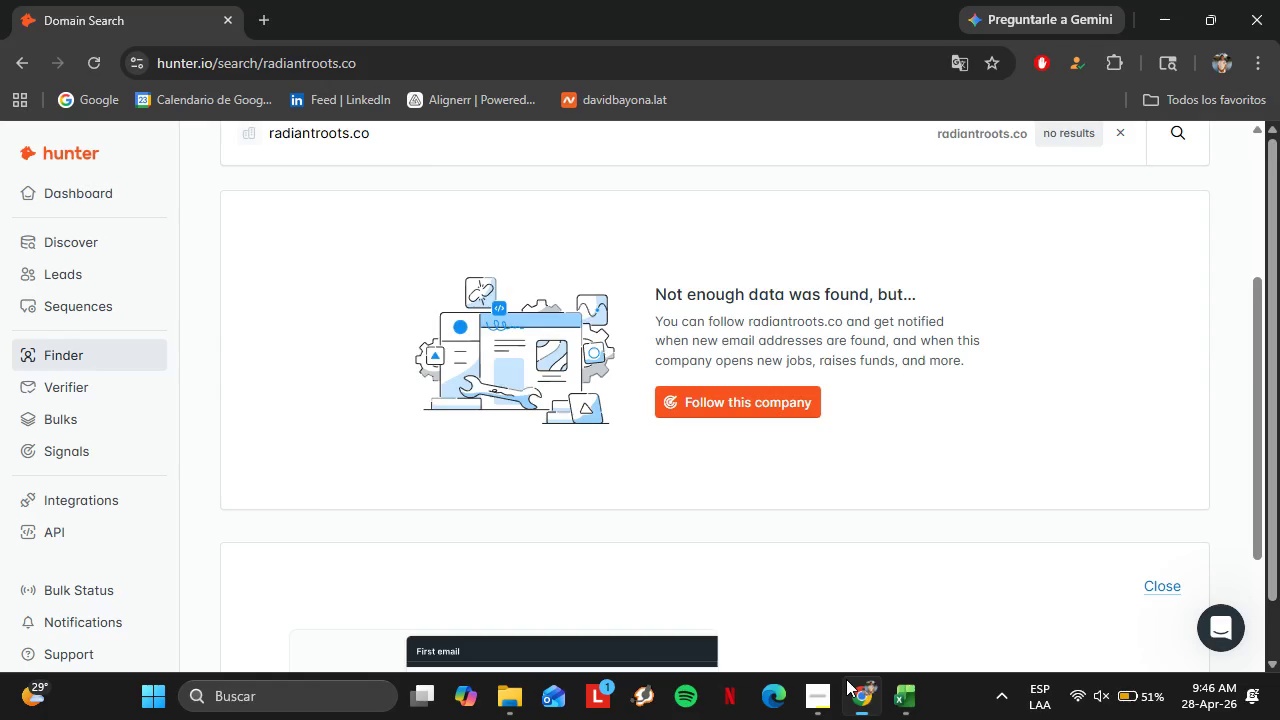 
scroll: coordinate [604, 513], scroll_direction: up, amount: 3.0
 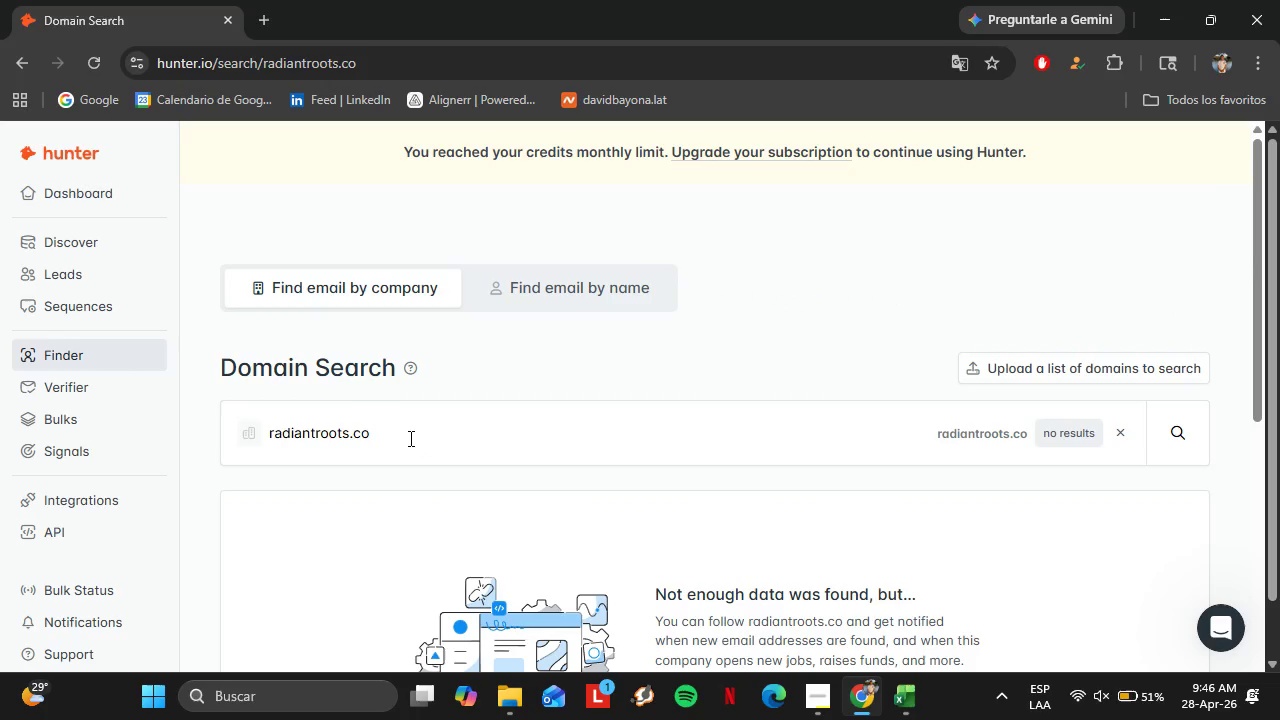 
left_click_drag(start_coordinate=[397, 435], to_coordinate=[204, 420])
 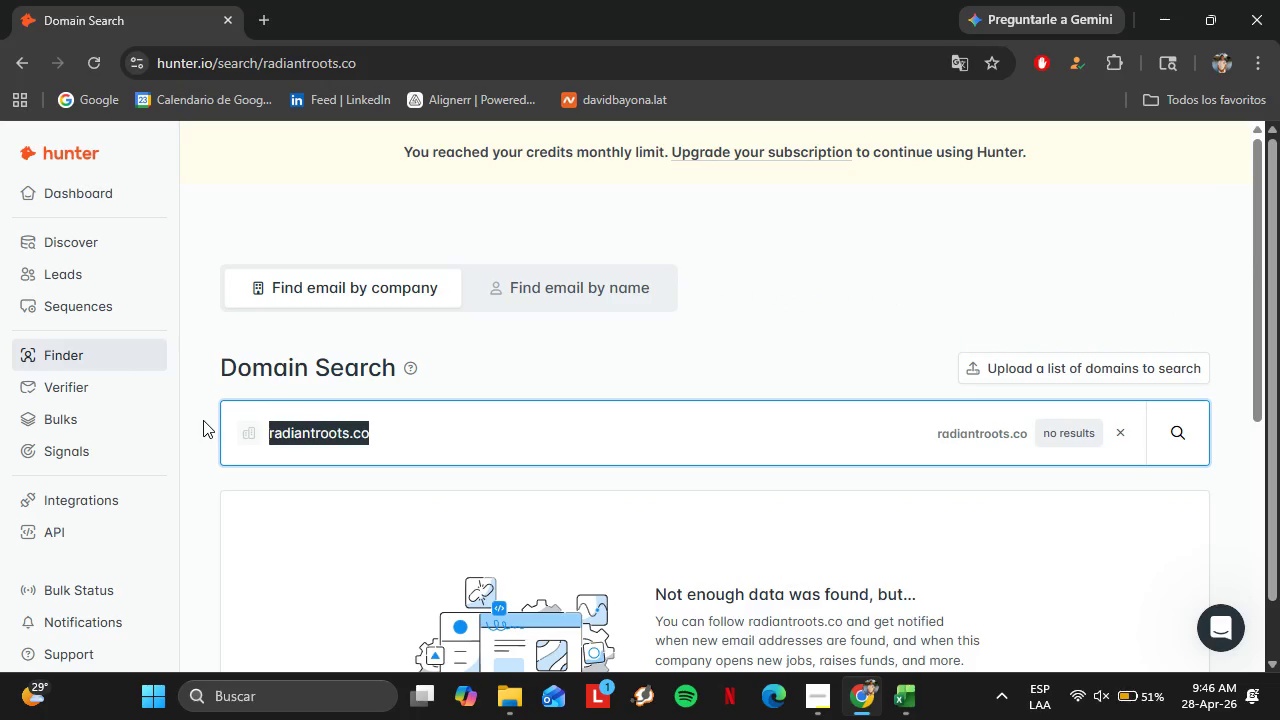 
key(Control+V)
 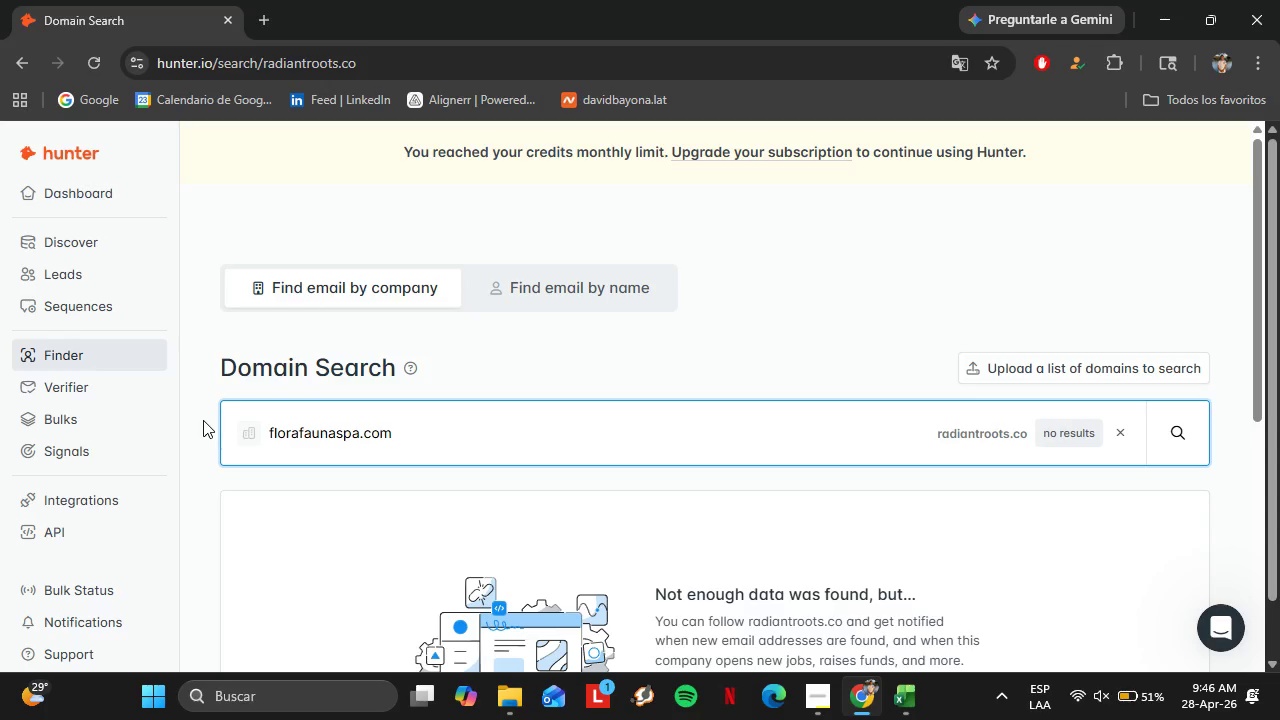 
key(Enter)
 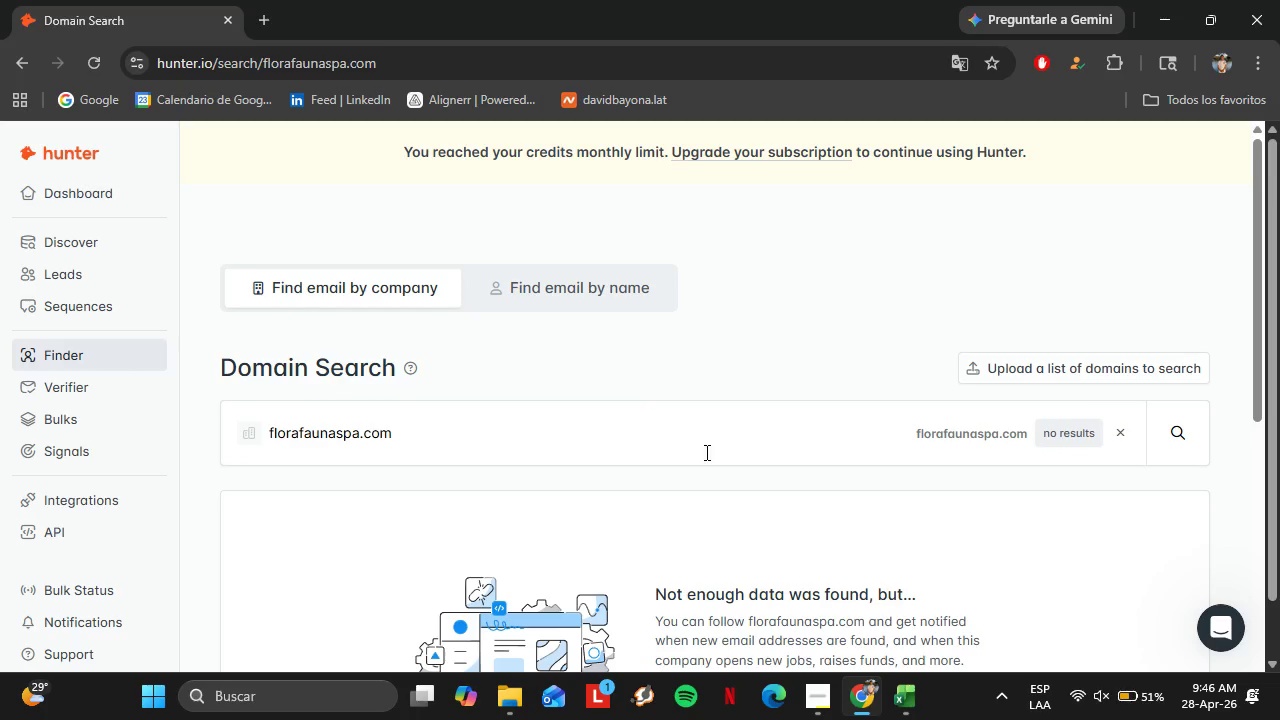 
scroll: coordinate [705, 452], scroll_direction: down, amount: 2.0
 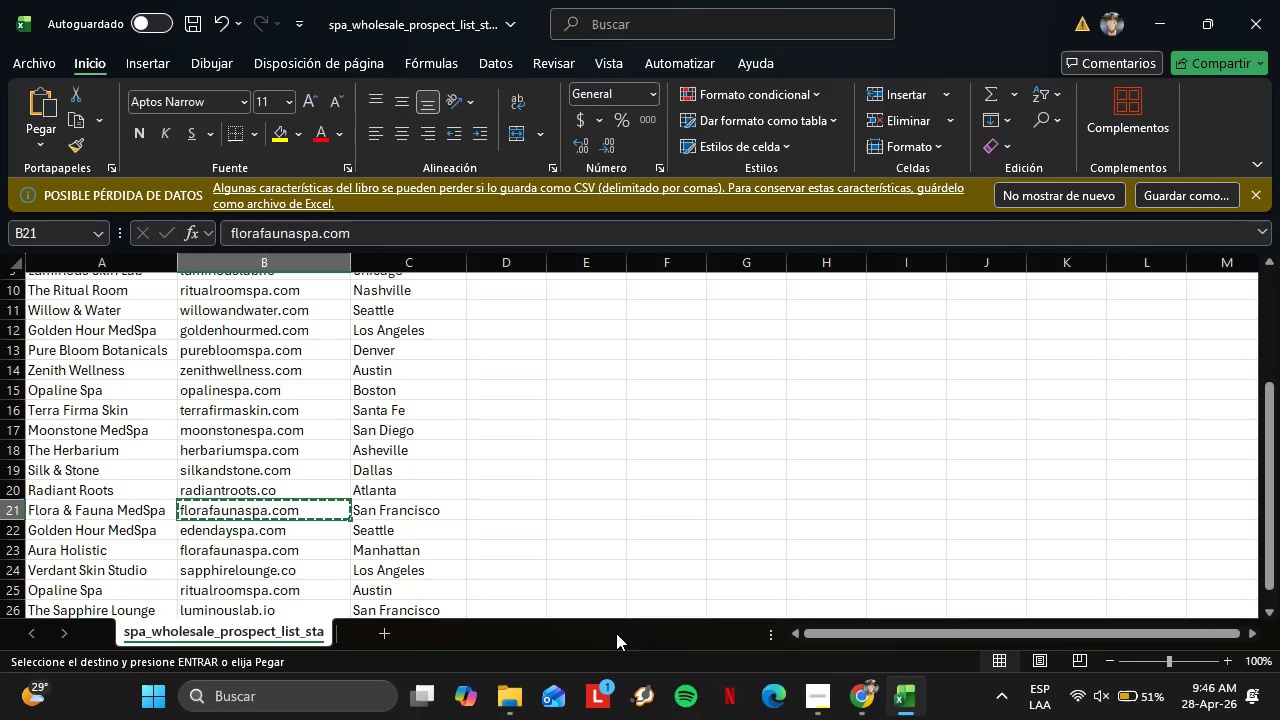 
left_click([257, 539])
 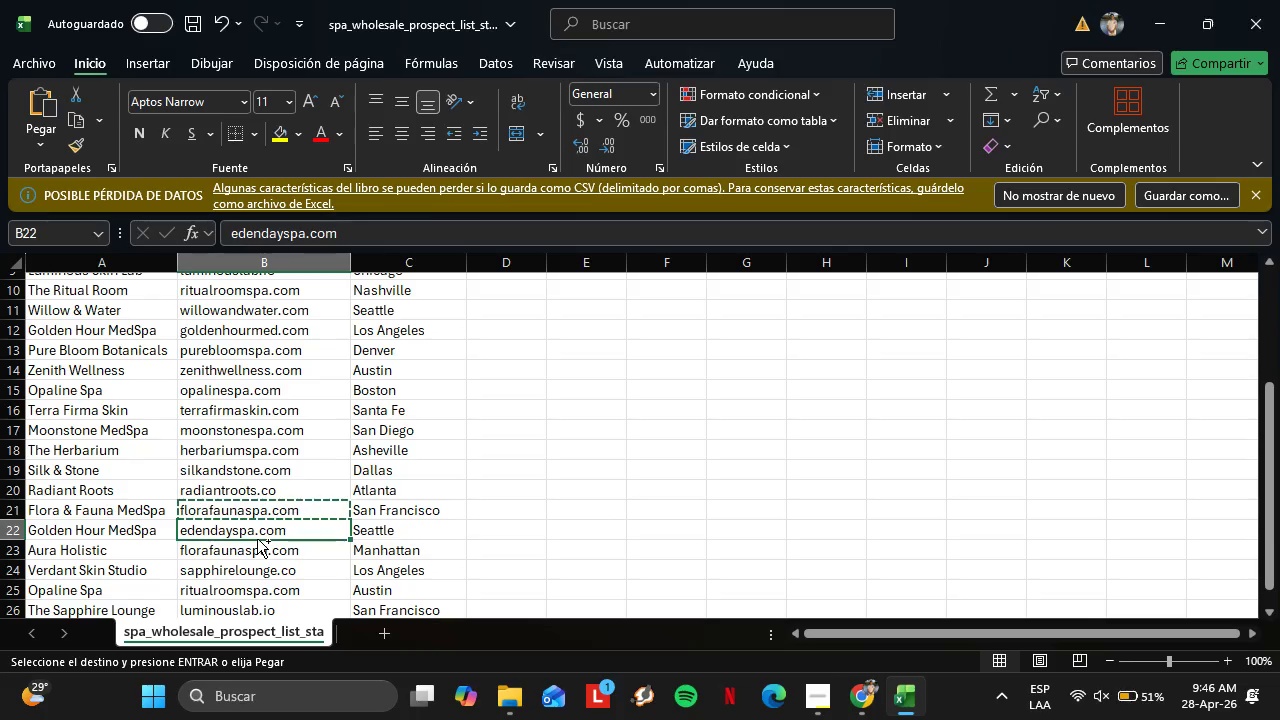 
key(Control+C)
 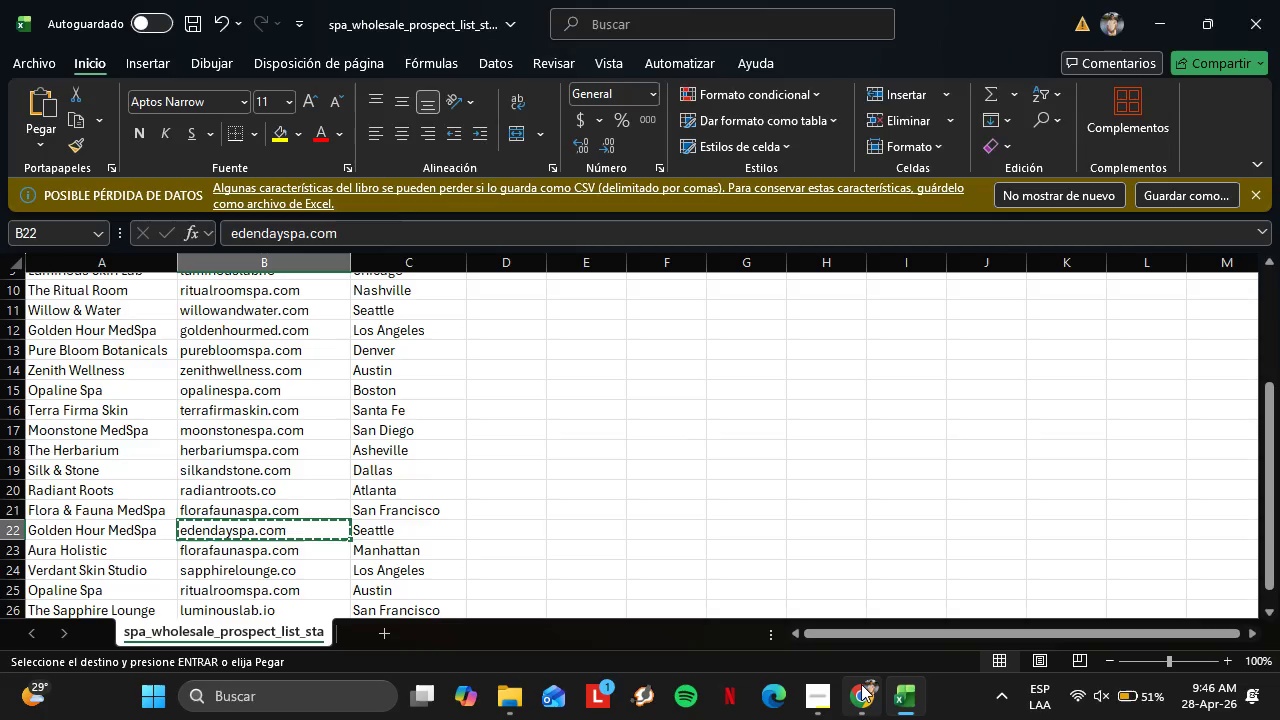 
left_click([861, 684])
 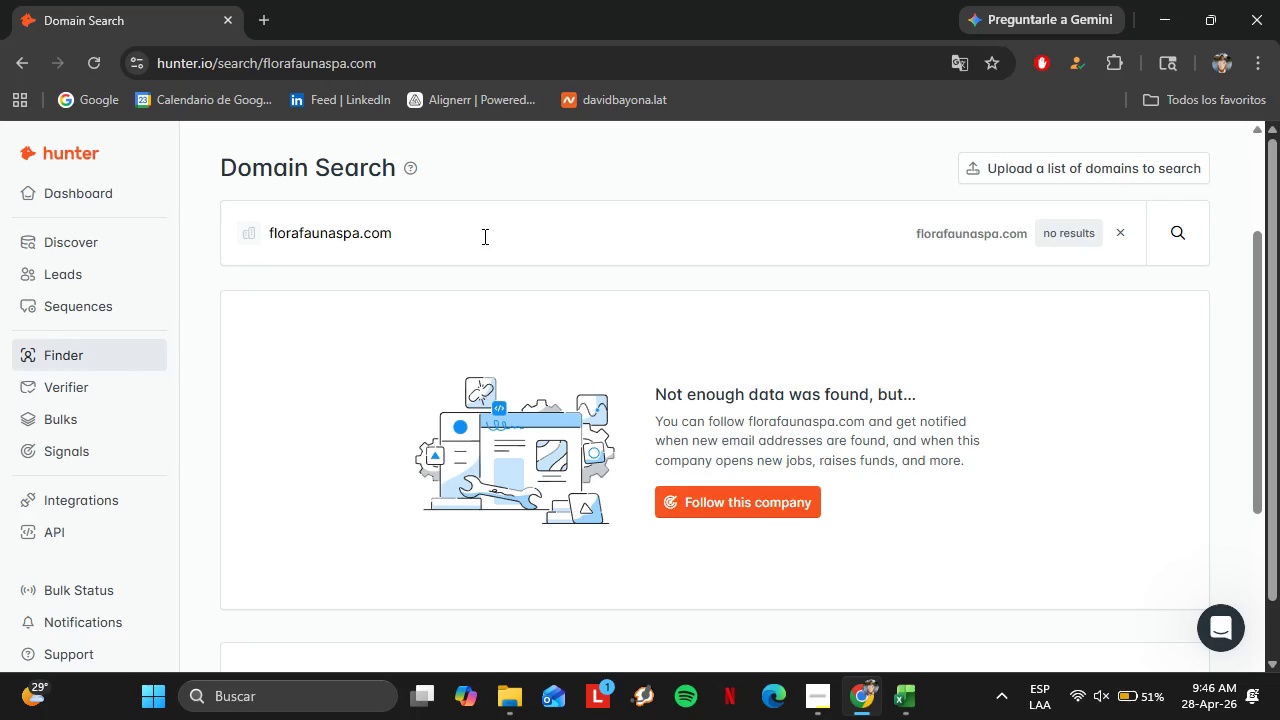 
left_click_drag(start_coordinate=[483, 236], to_coordinate=[201, 227])
 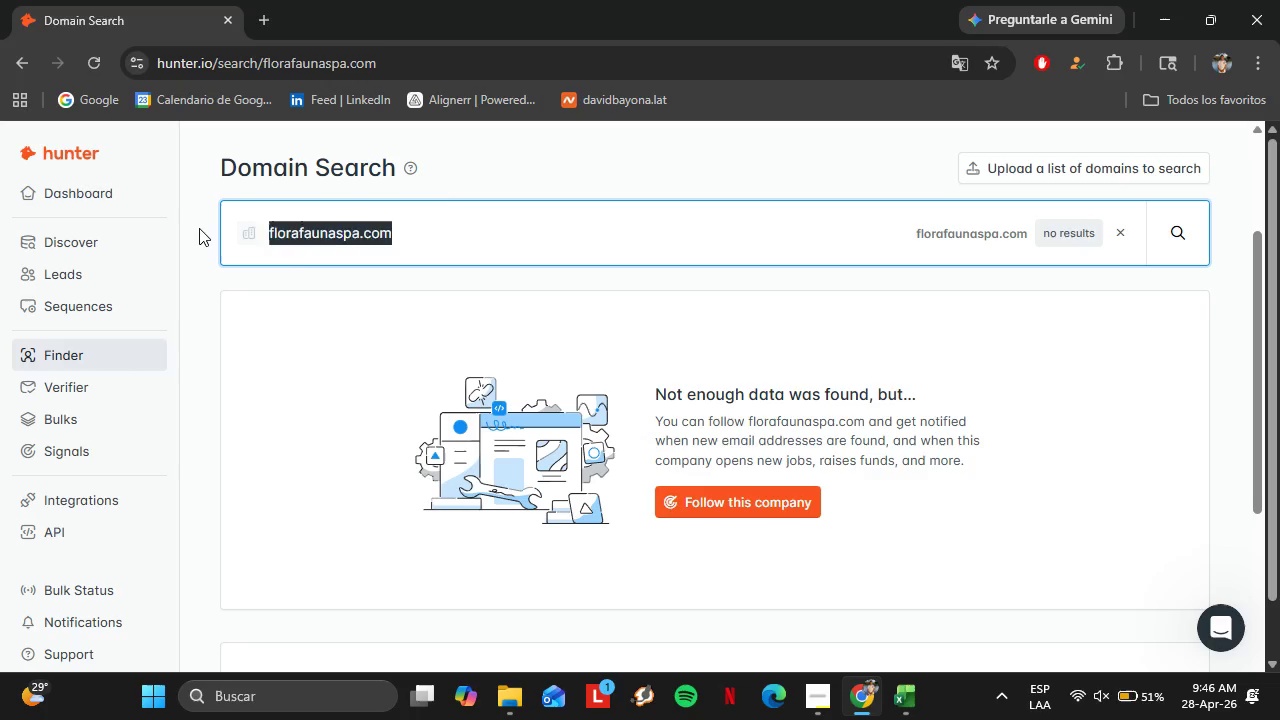 
key(Control+V)
 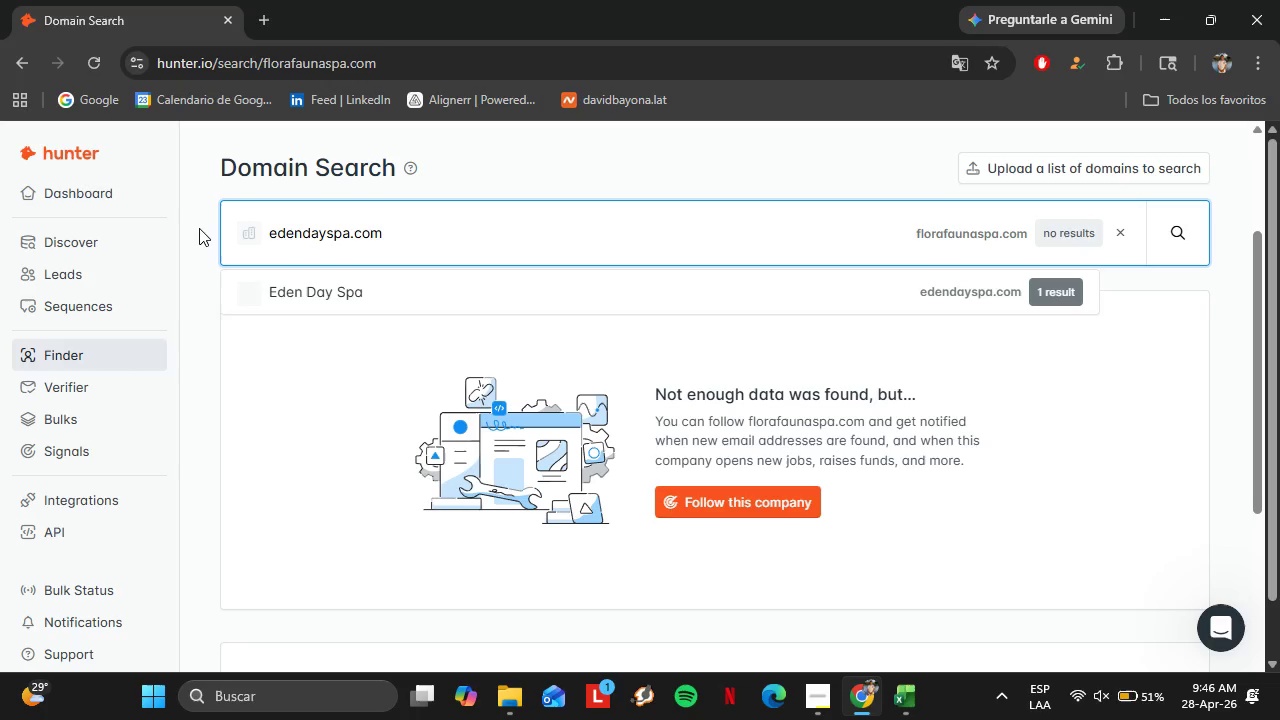 
key(Enter)
 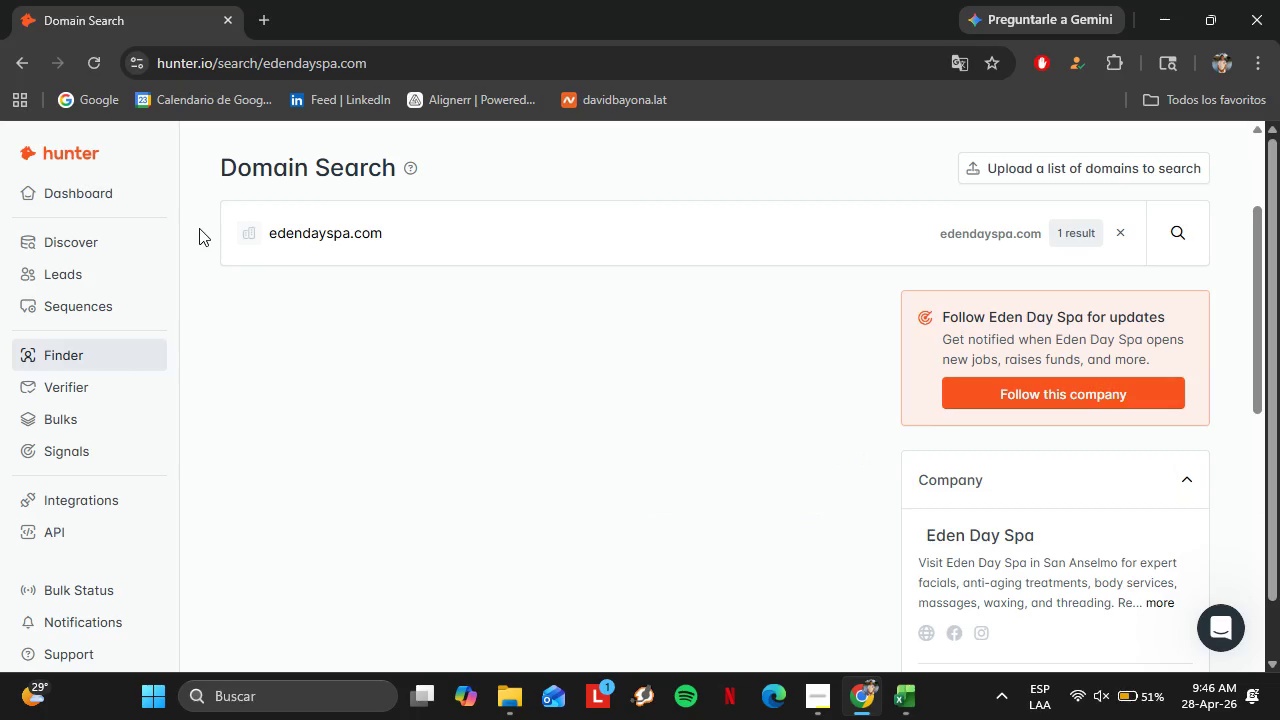 
scroll: coordinate [776, 465], scroll_direction: down, amount: 2.0
 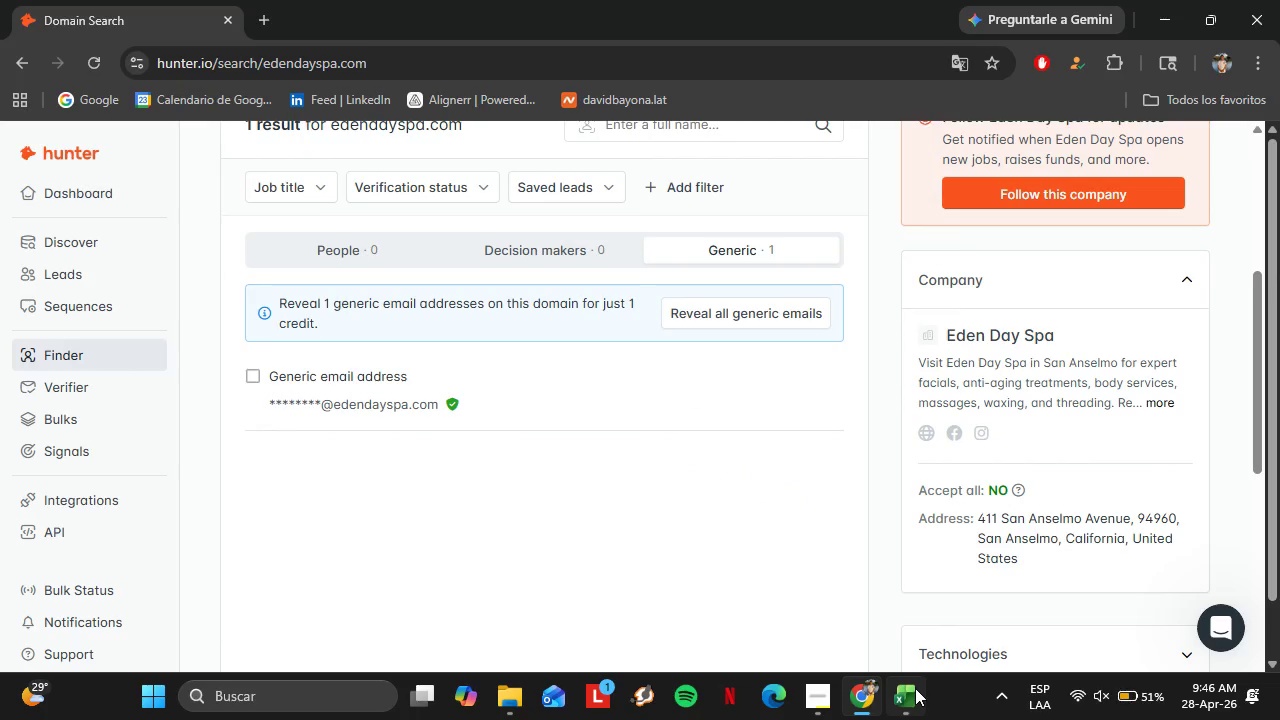 
left_click([915, 688])
 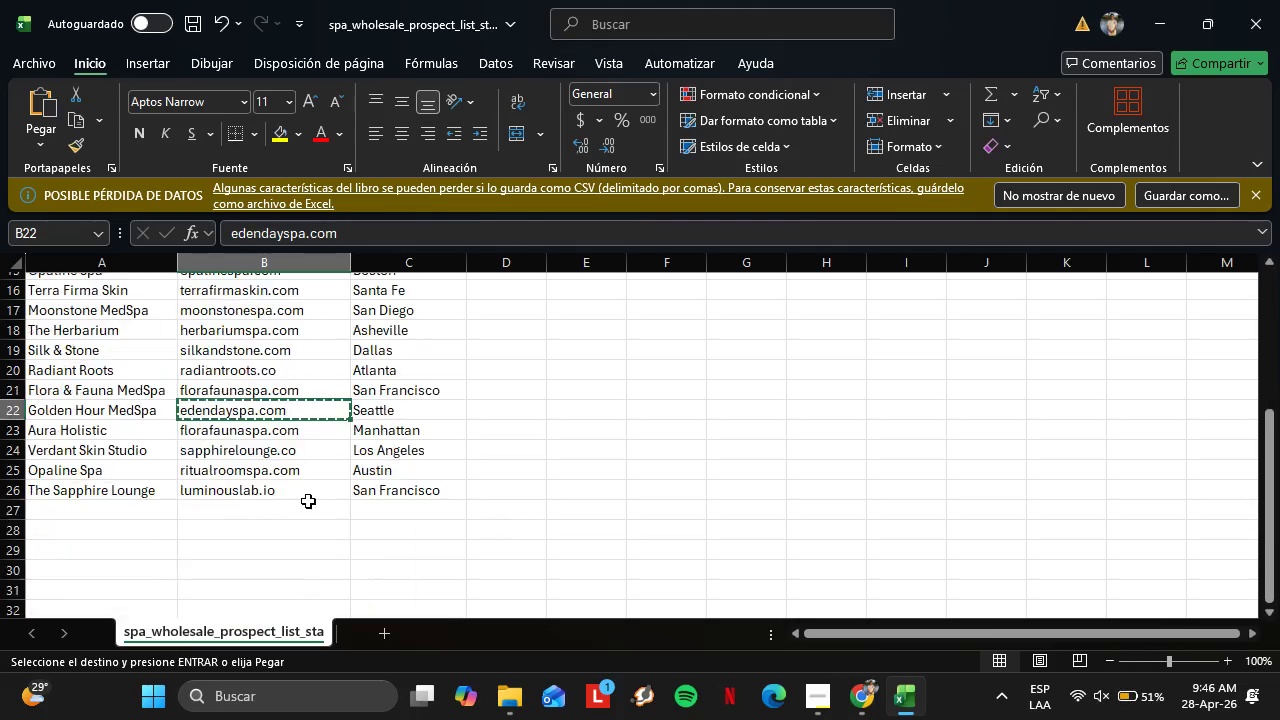 
scroll: coordinate [308, 511], scroll_direction: down, amount: 2.0
 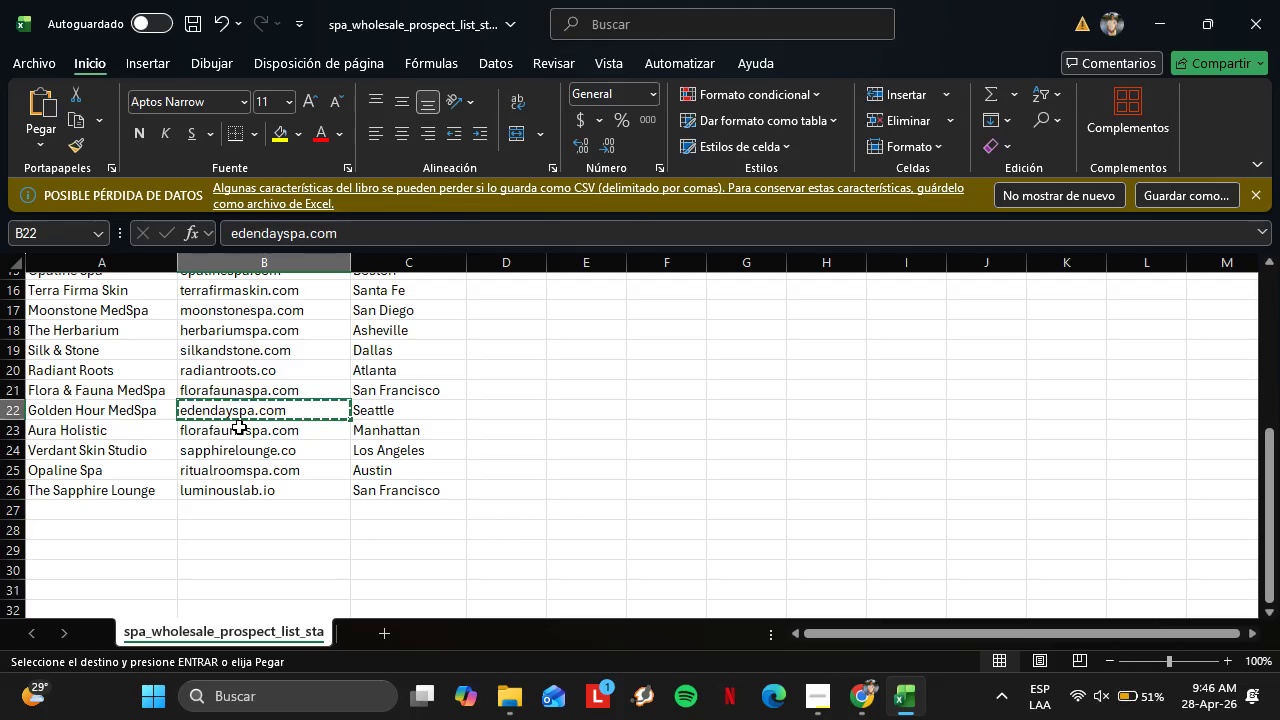 
left_click([239, 427])
 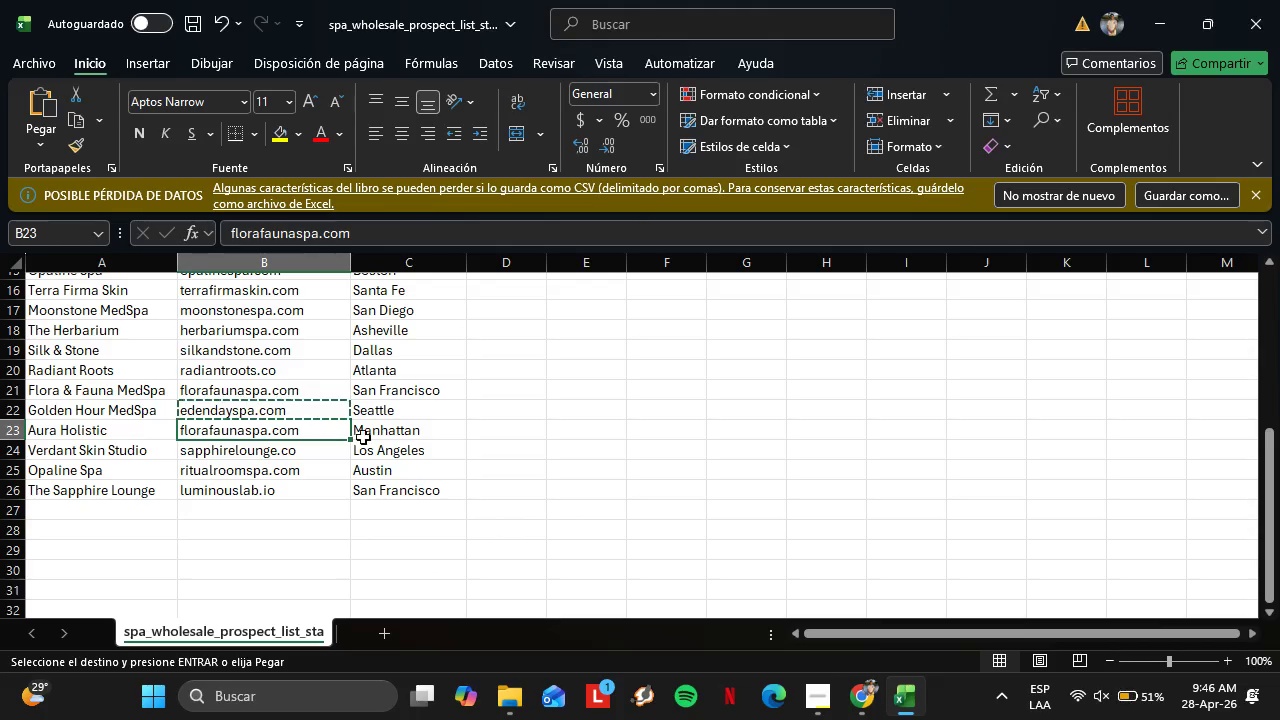 
key(Control+C)
 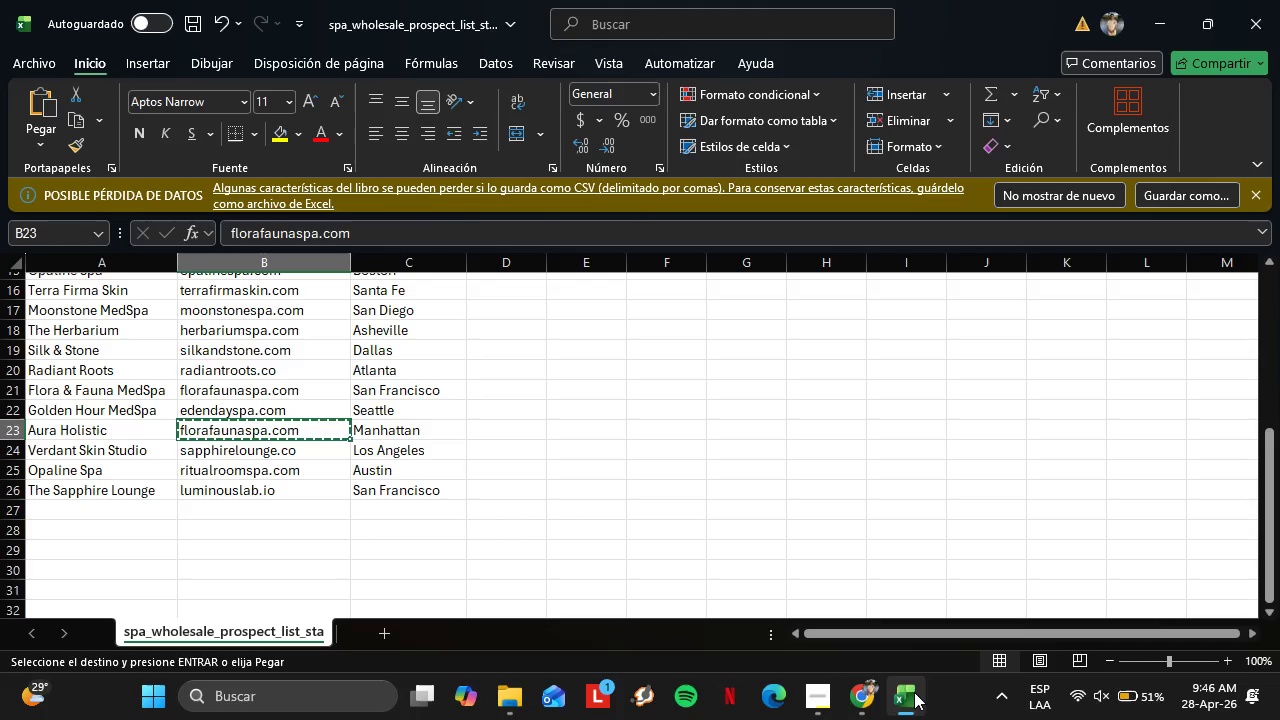 
left_click([914, 692])
 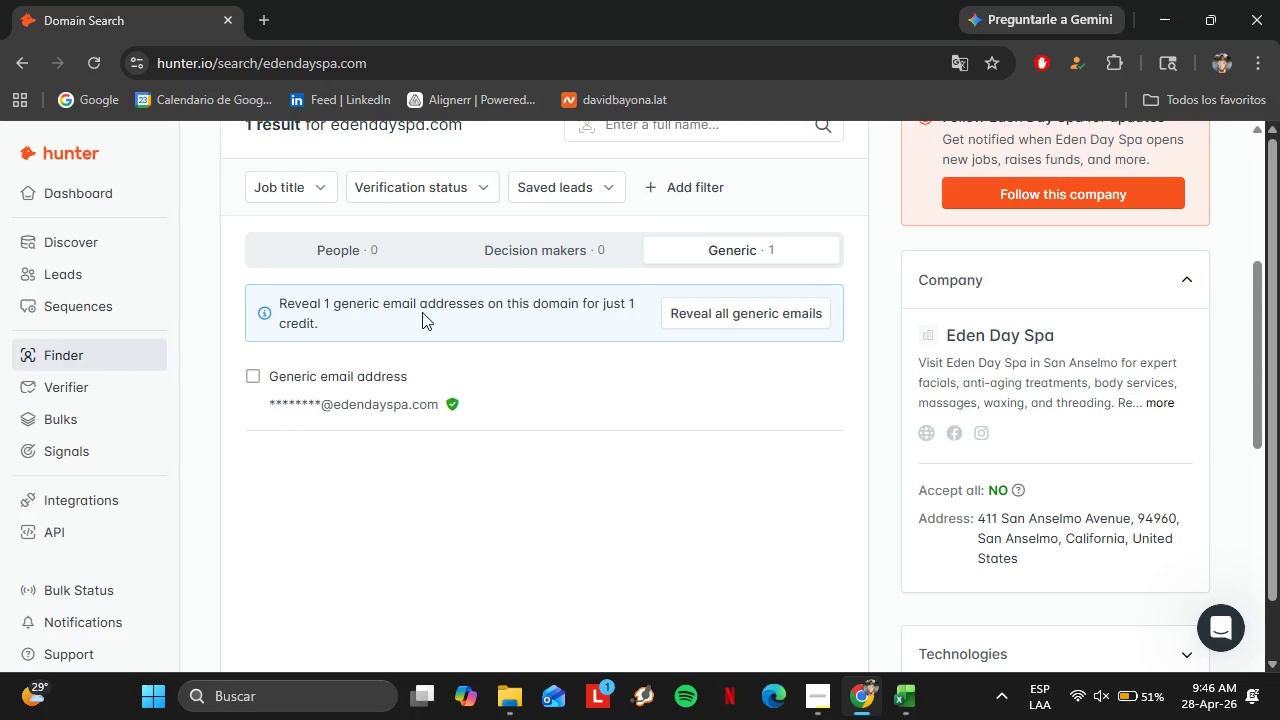 
scroll: coordinate [422, 312], scroll_direction: up, amount: 2.0
 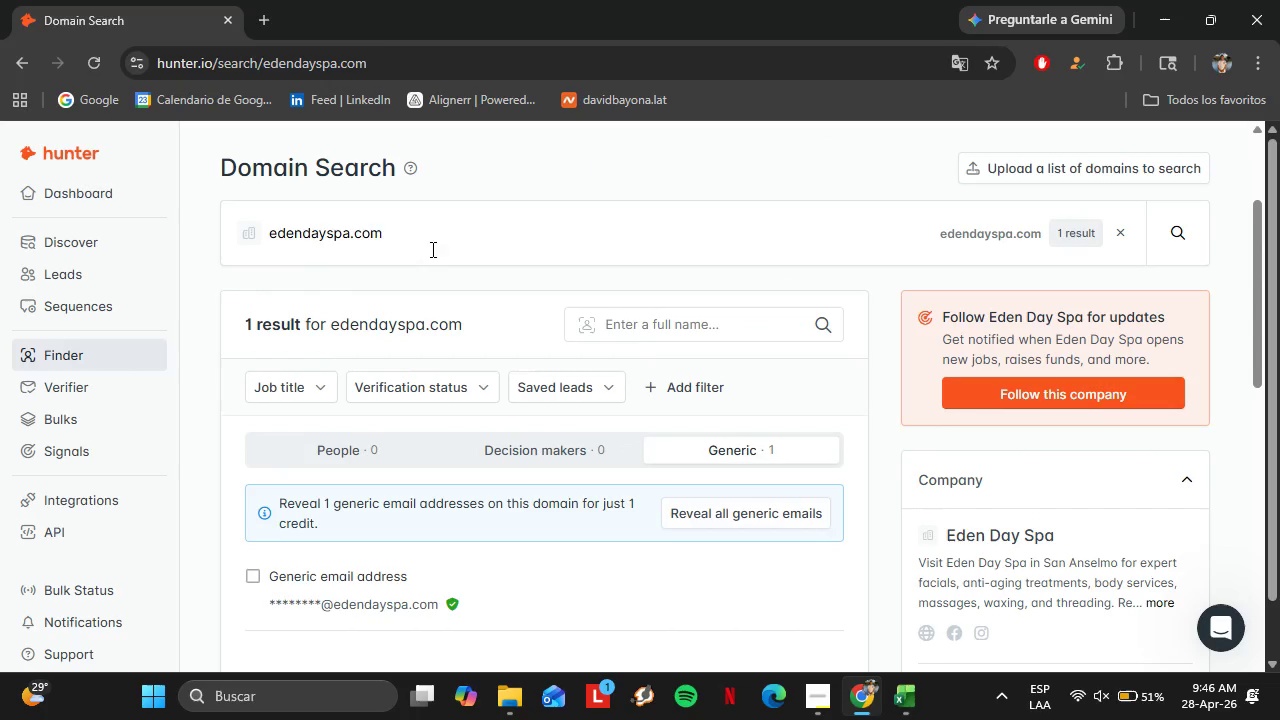 
left_click_drag(start_coordinate=[411, 239], to_coordinate=[198, 251])
 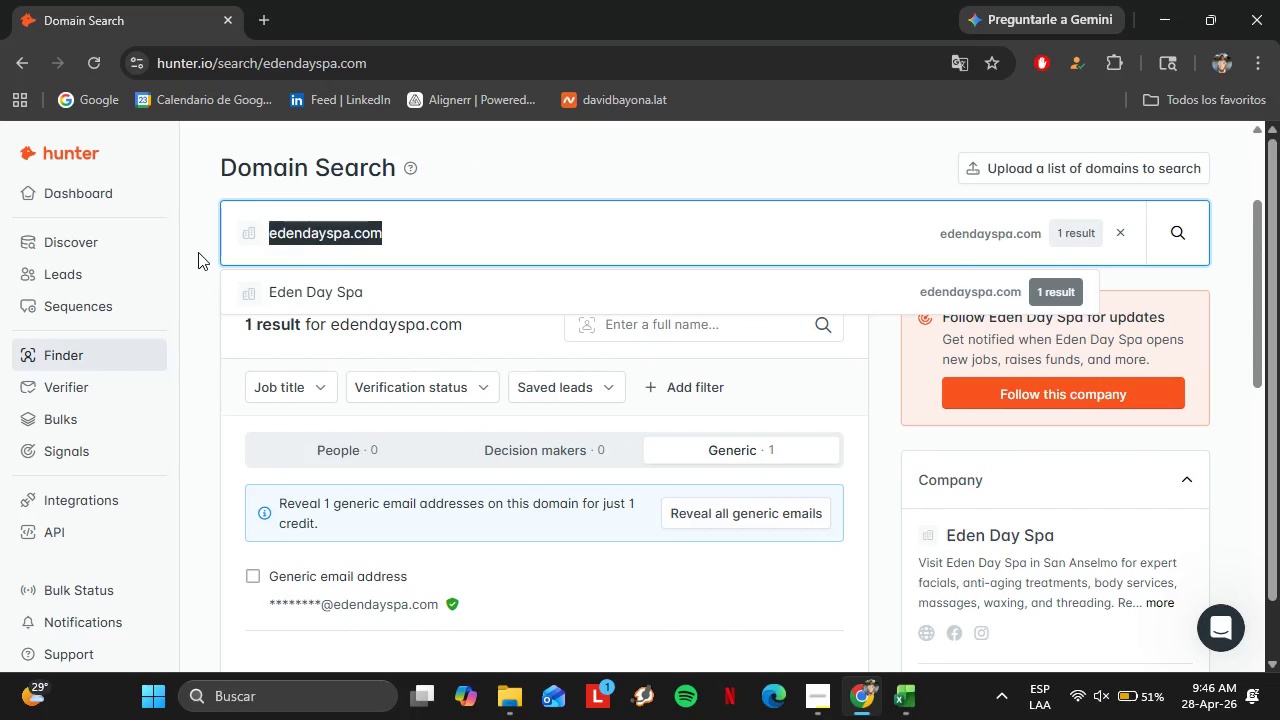 
key(Control+V)
 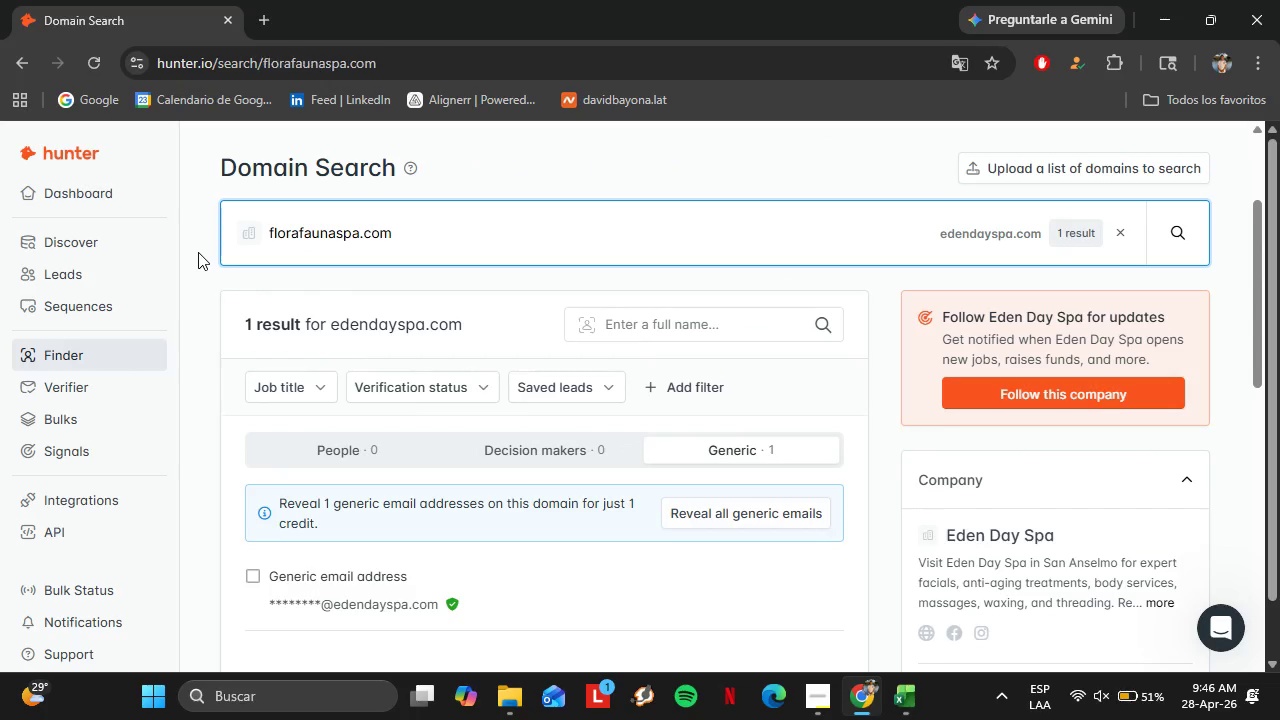 
key(Enter)
 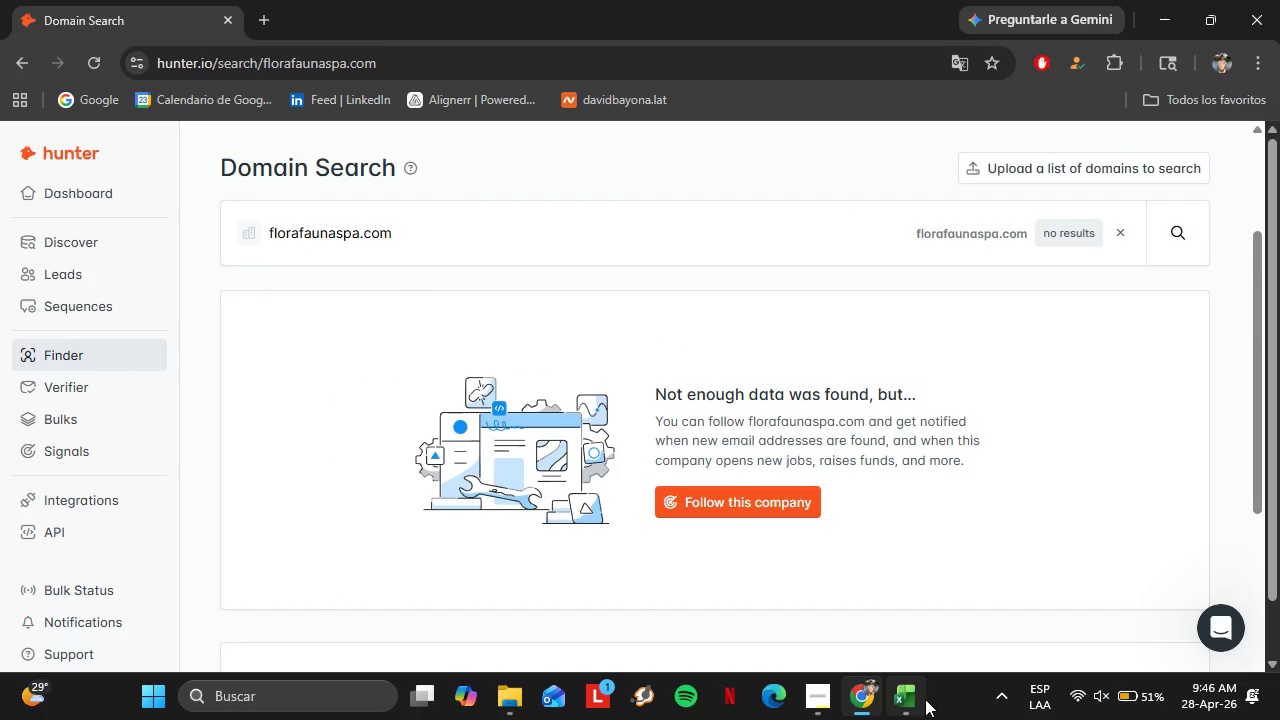 
left_click([917, 704])
 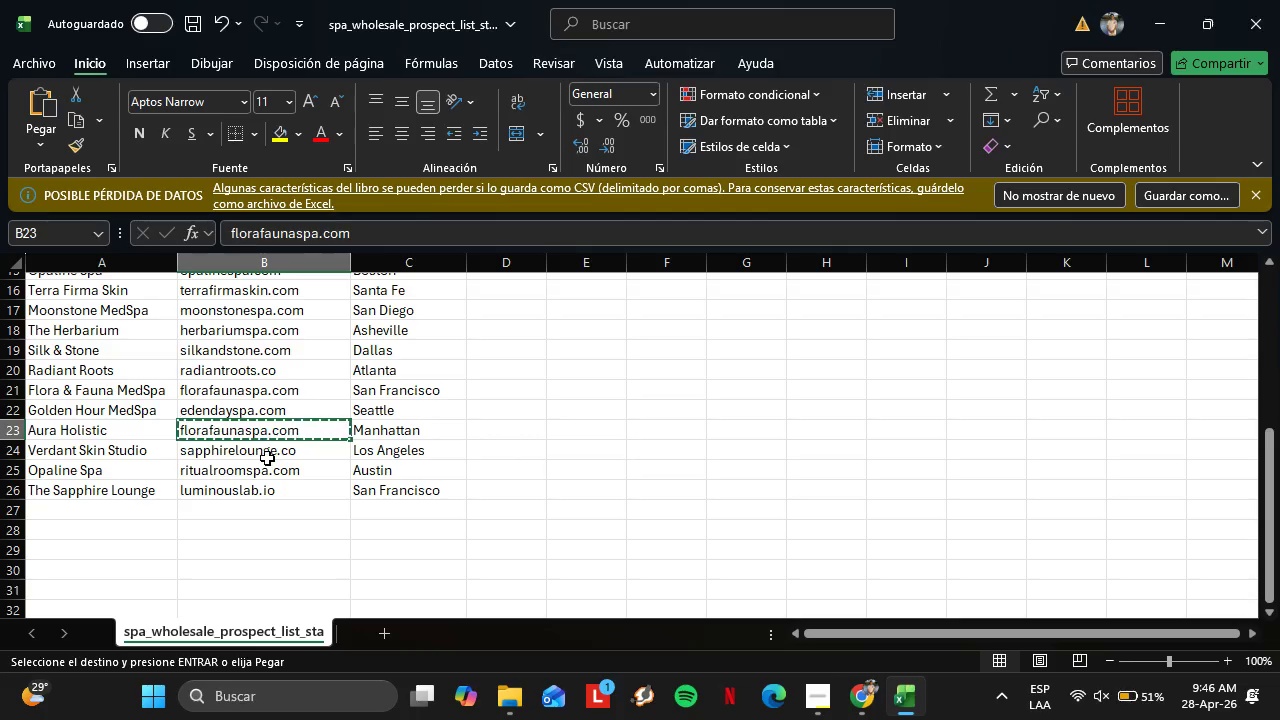 
left_click([267, 458])
 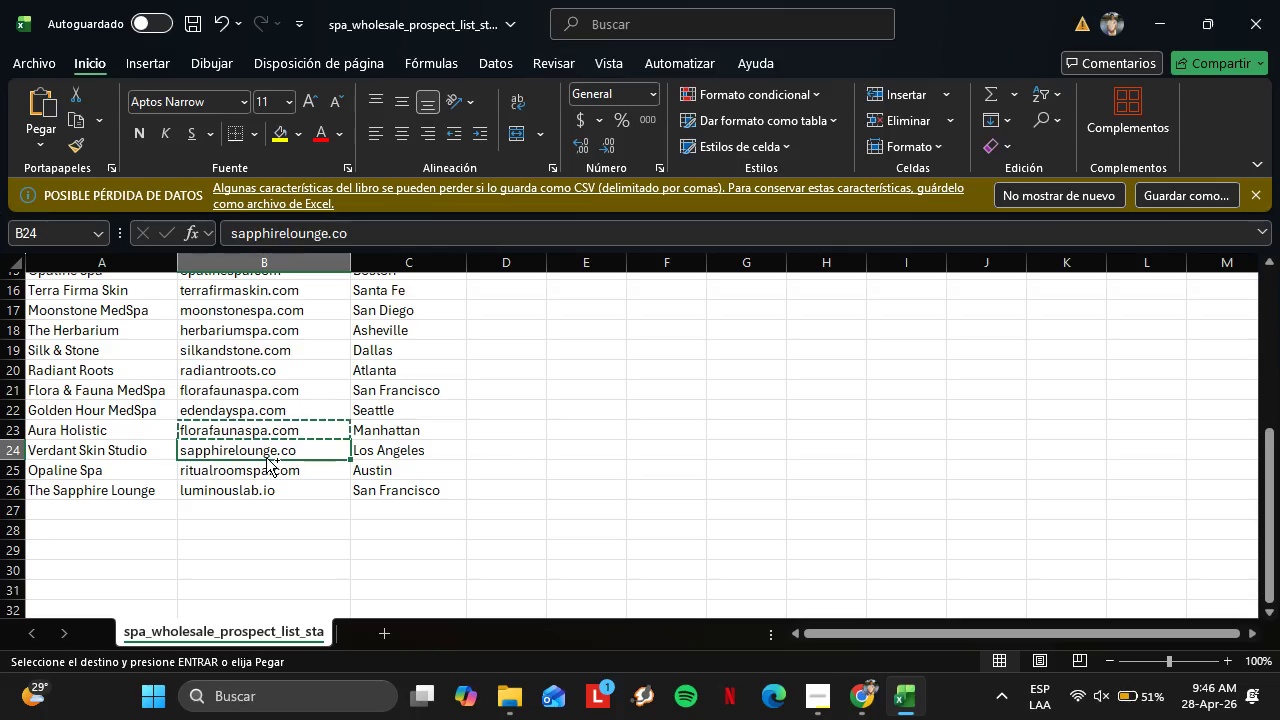 
key(Control+C)
 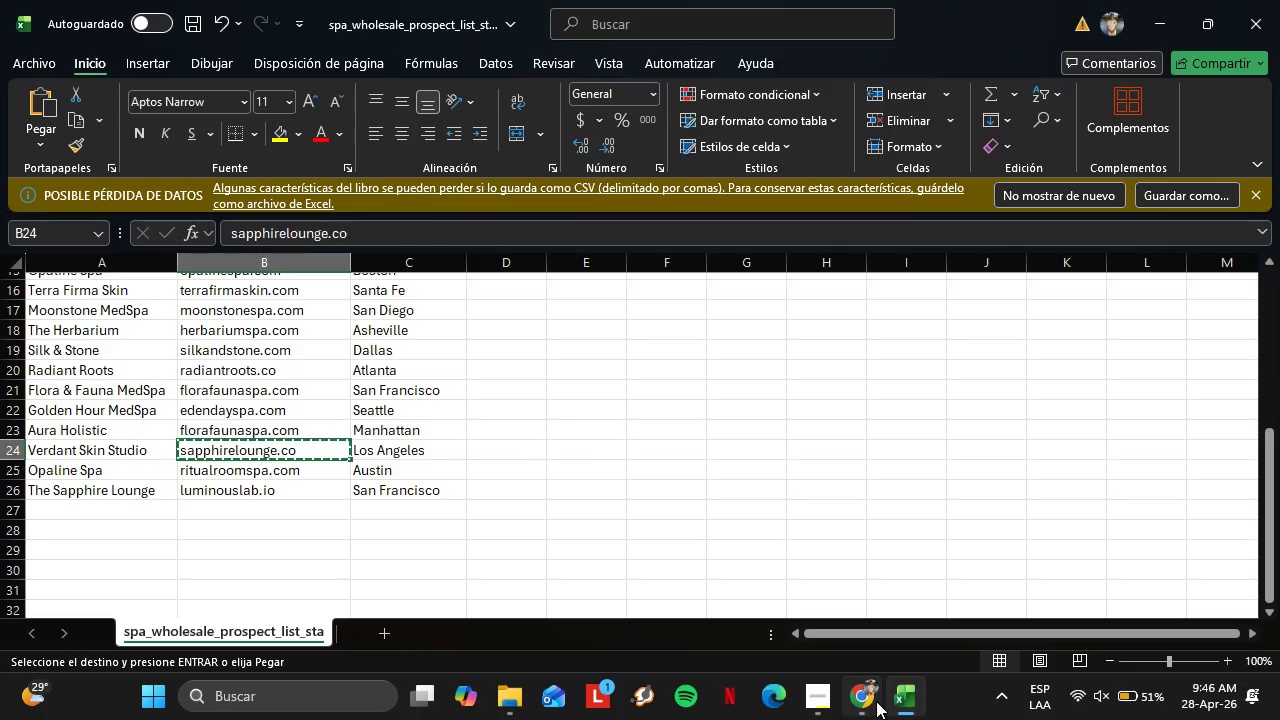 
left_click([876, 701])
 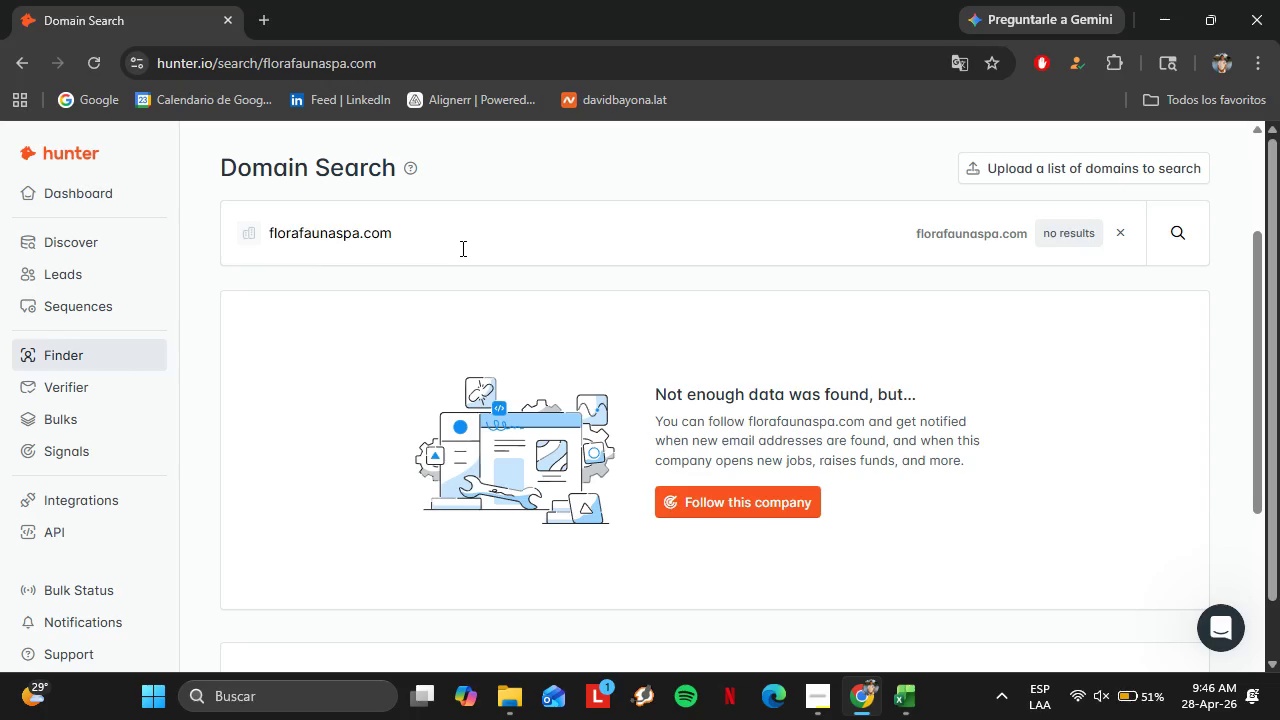 
left_click_drag(start_coordinate=[437, 231], to_coordinate=[234, 232])
 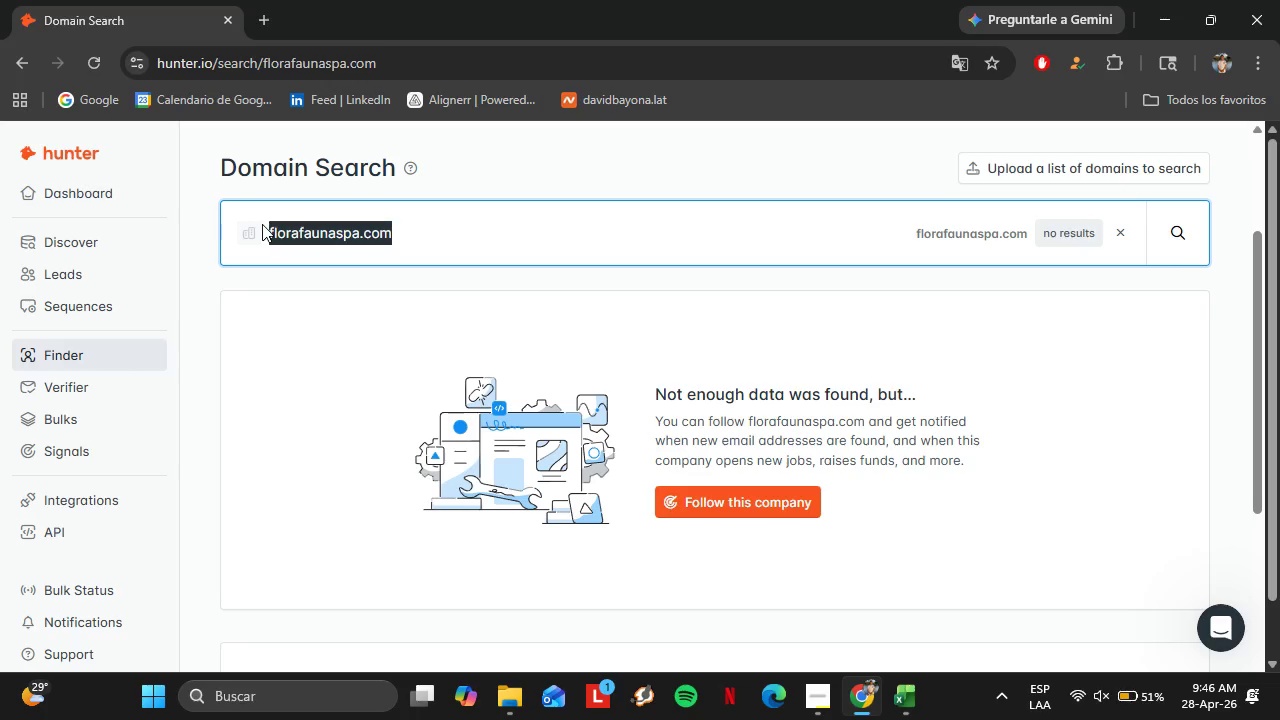 
key(Control+V)
 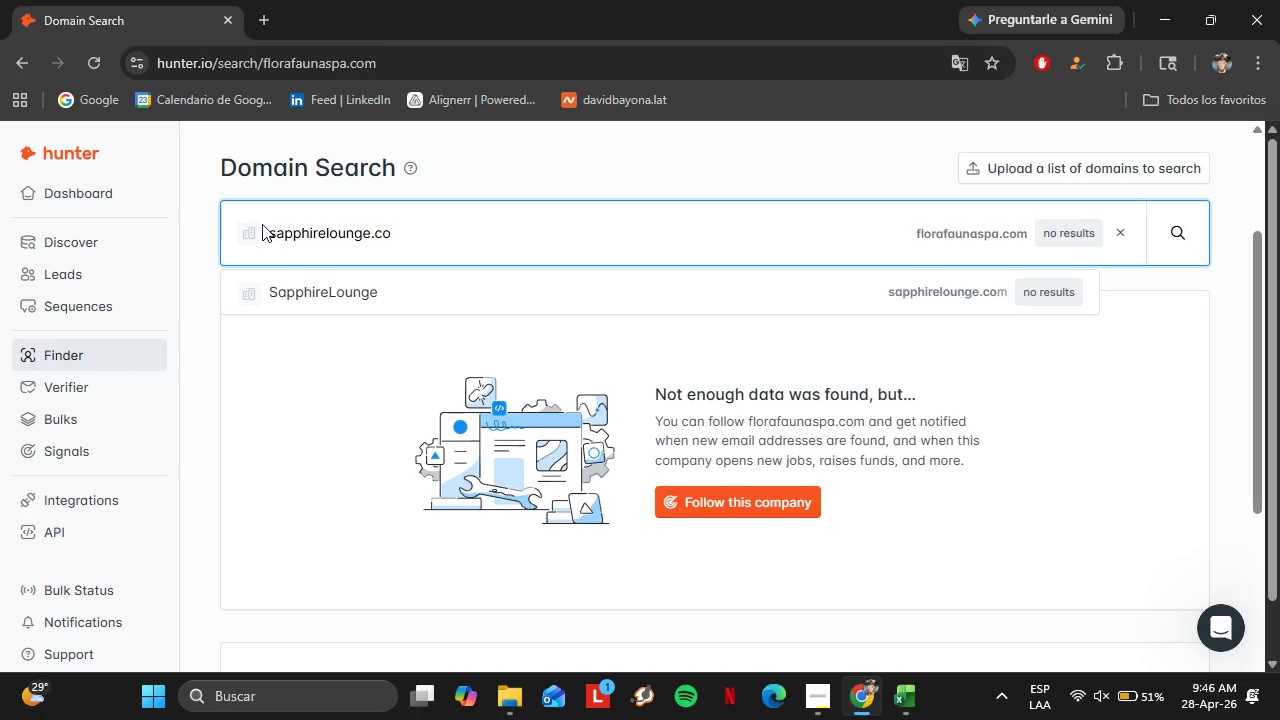 
key(Enter)
 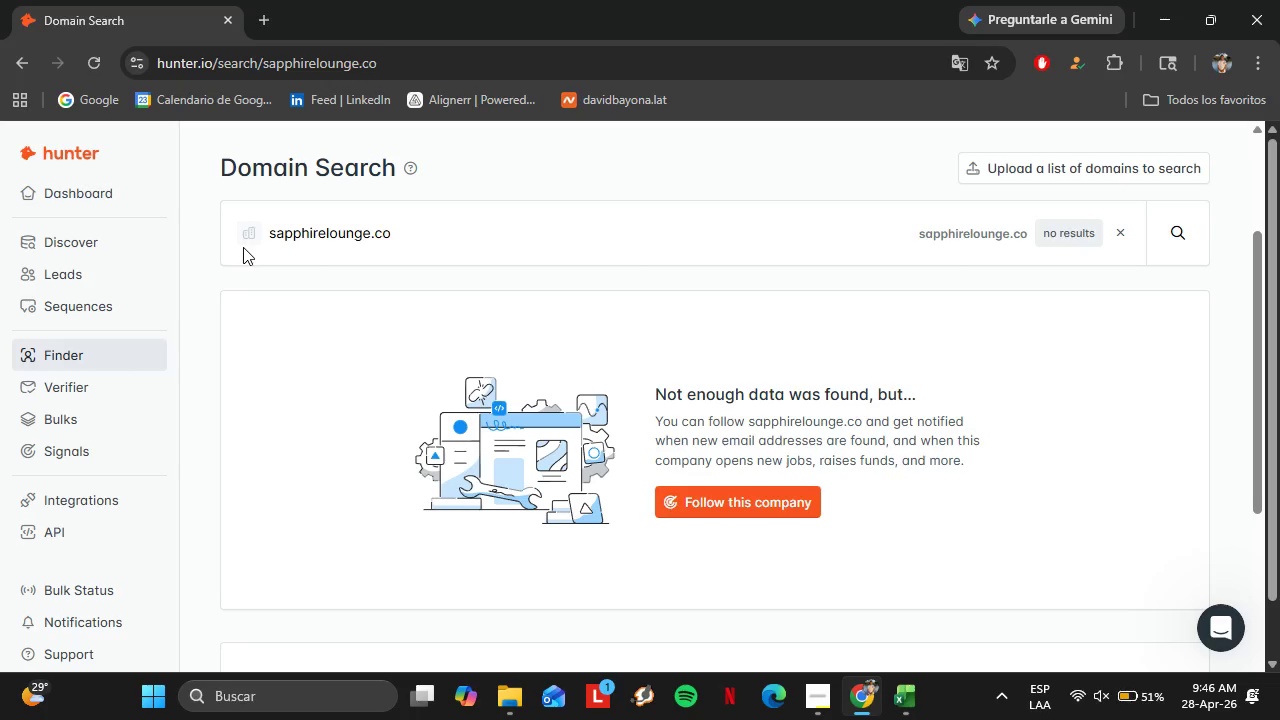 
wait(18.59)
 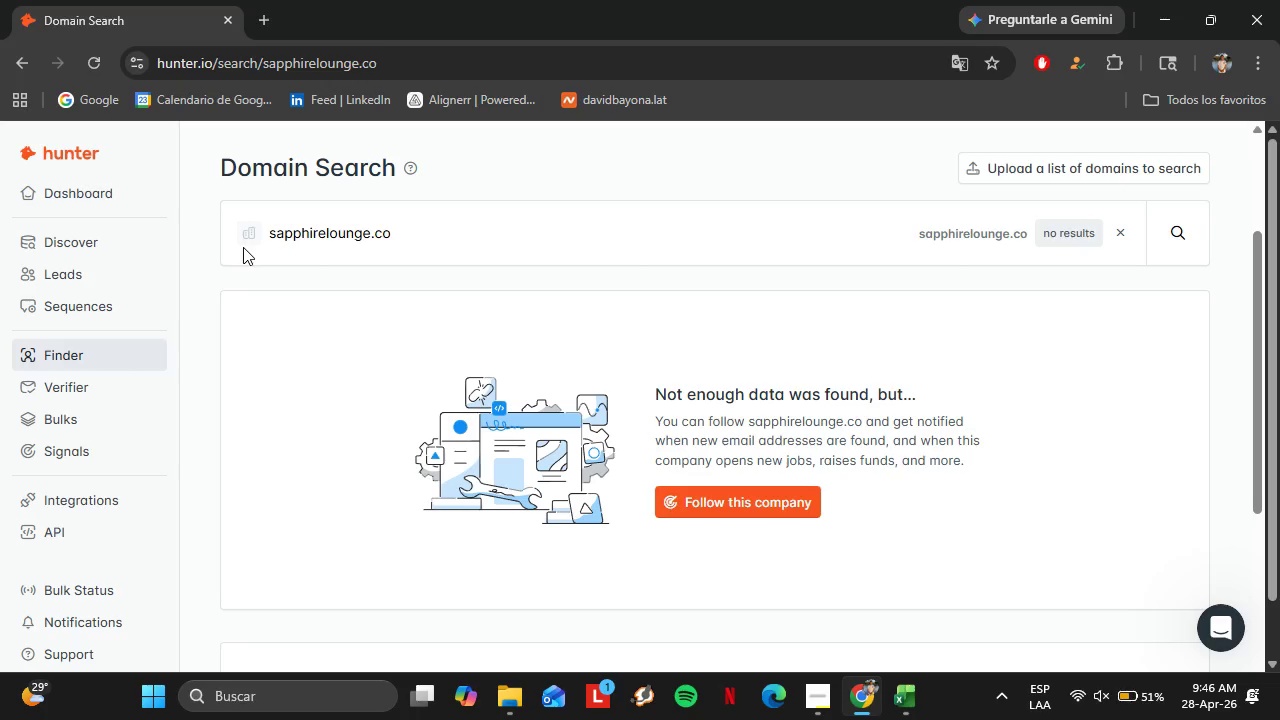 
left_click([281, 467])
 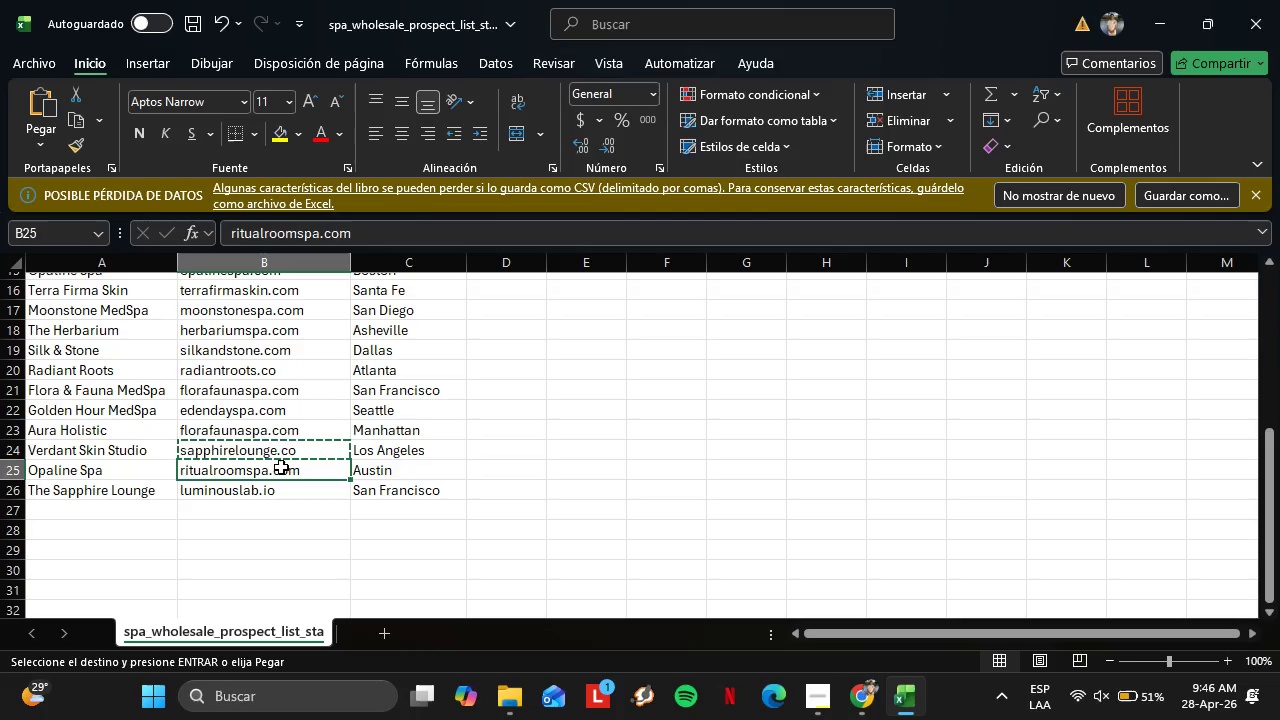 
key(Control+C)
 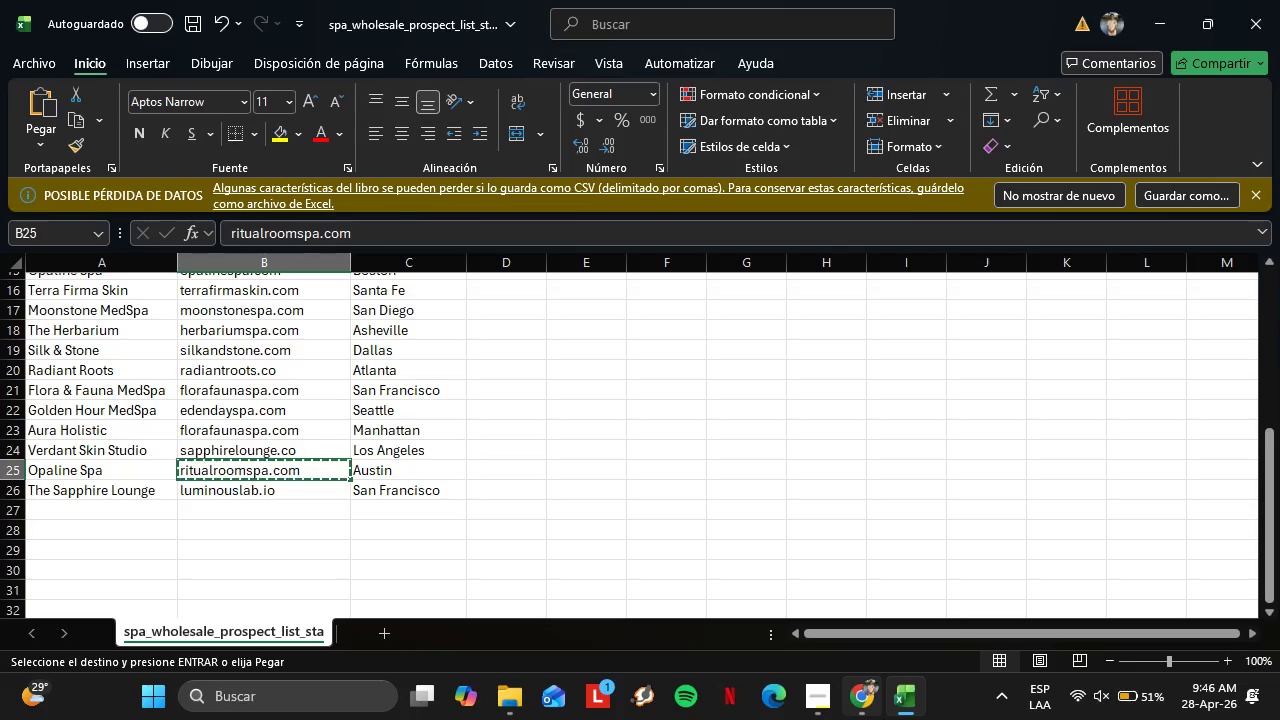 
left_click([883, 719])
 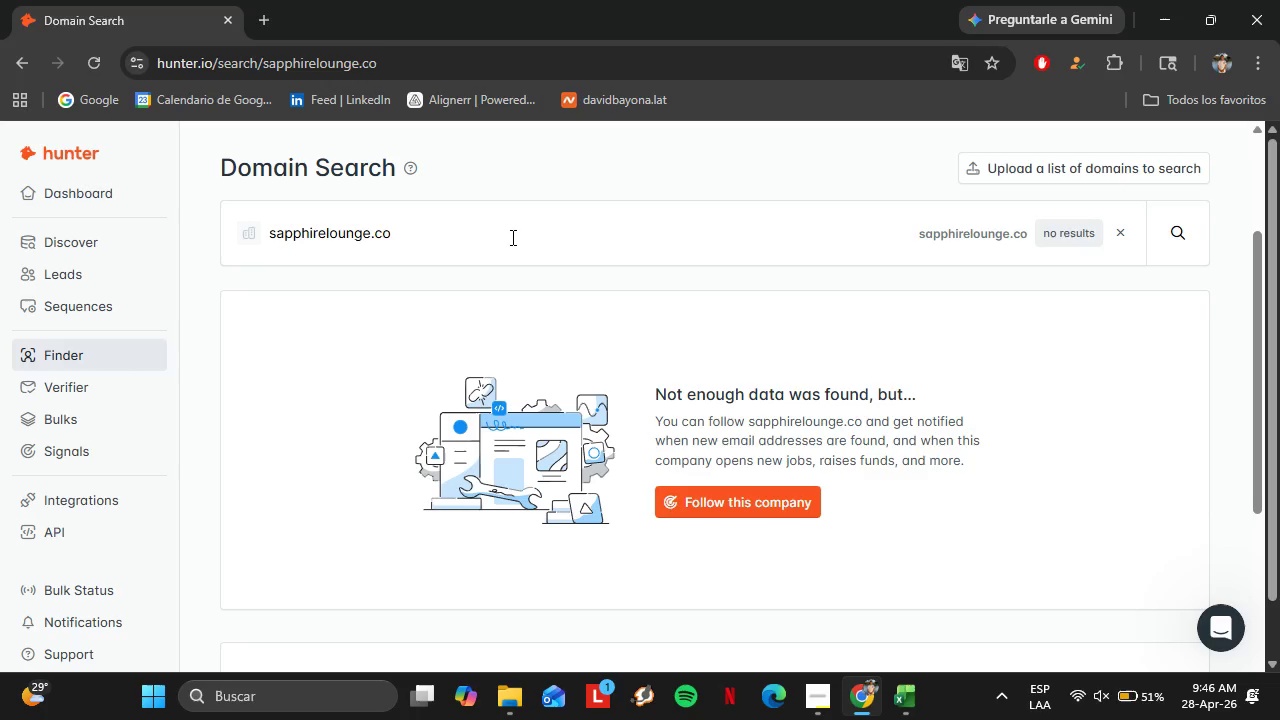 
left_click_drag(start_coordinate=[511, 237], to_coordinate=[214, 215])
 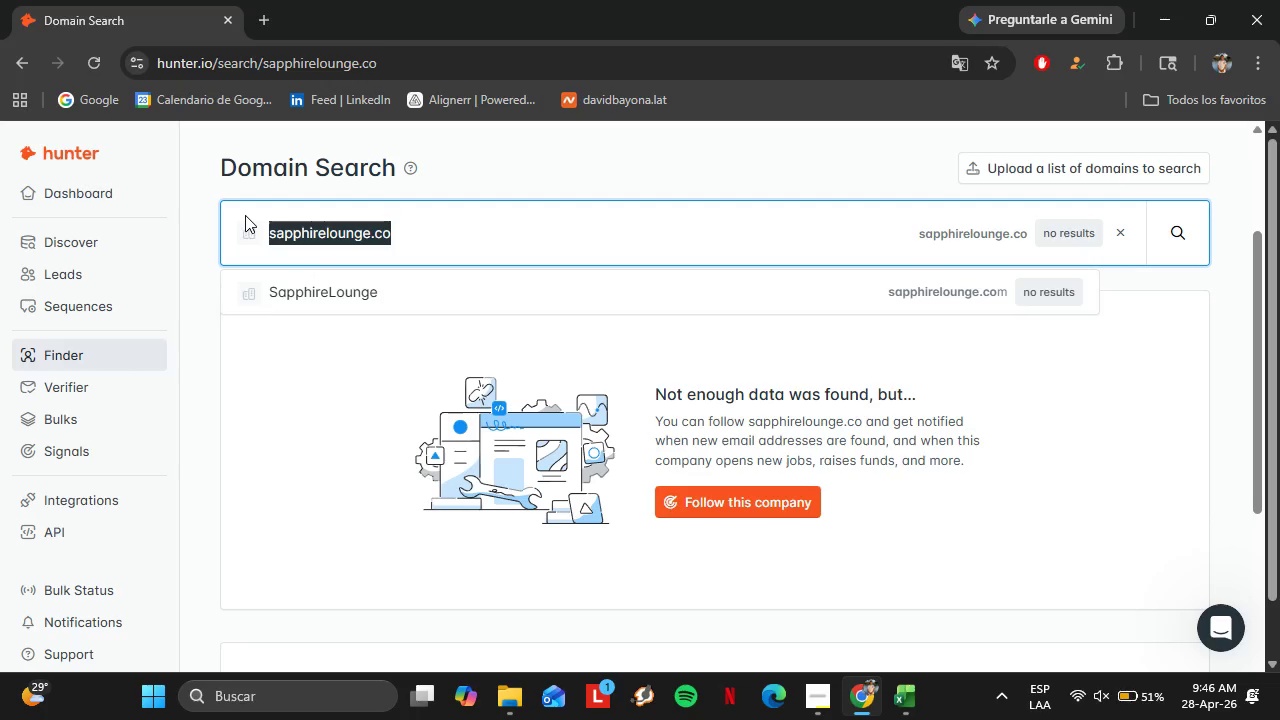 
key(Control+V)
 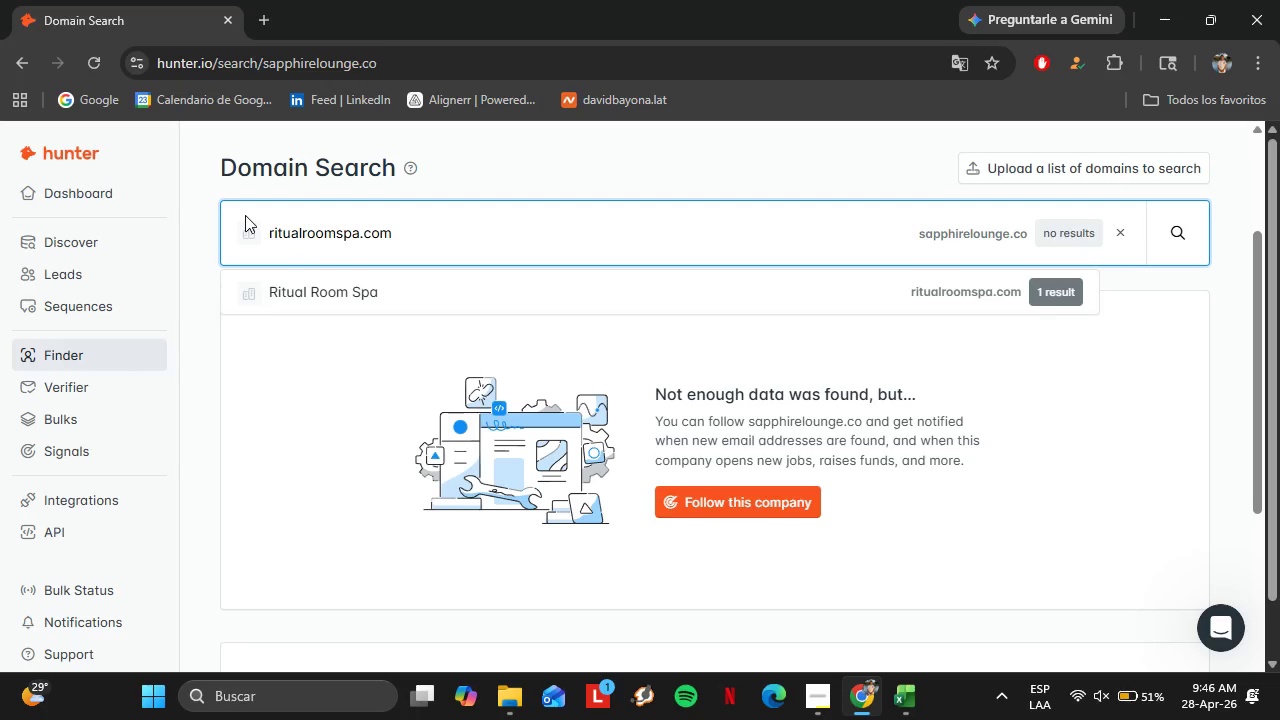 
key(Enter)
 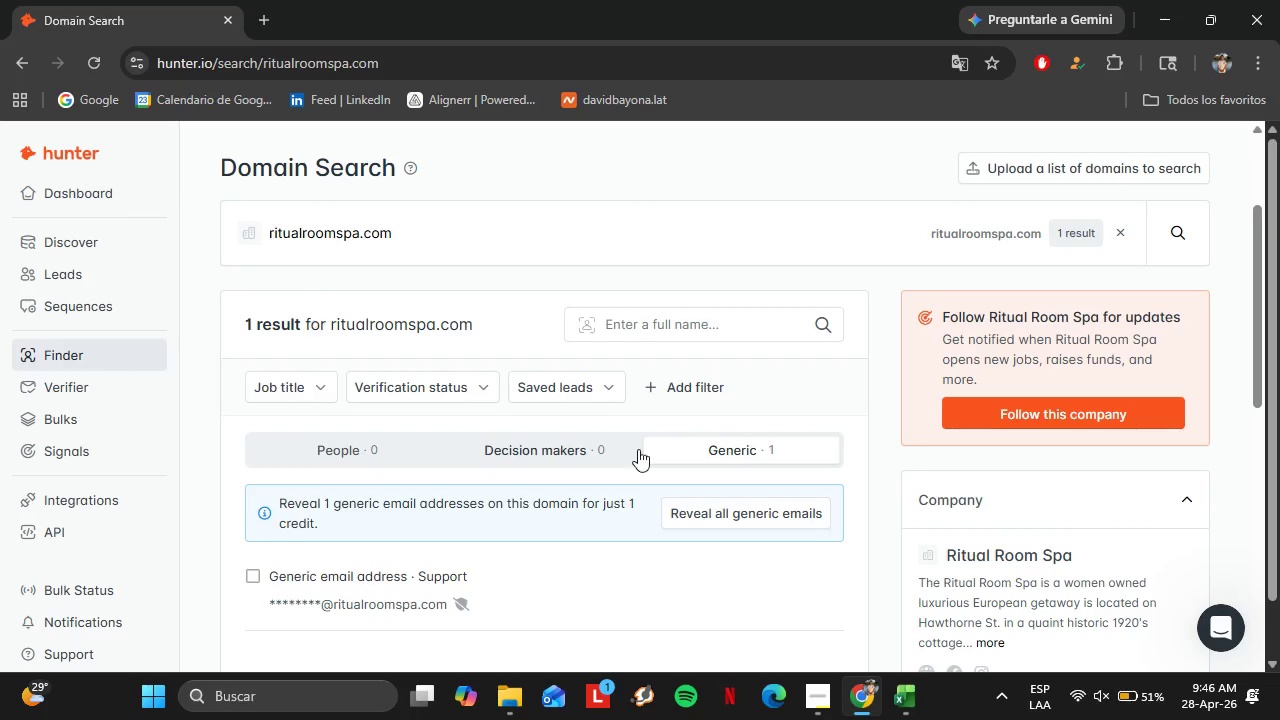 
scroll: coordinate [657, 476], scroll_direction: down, amount: 2.0
 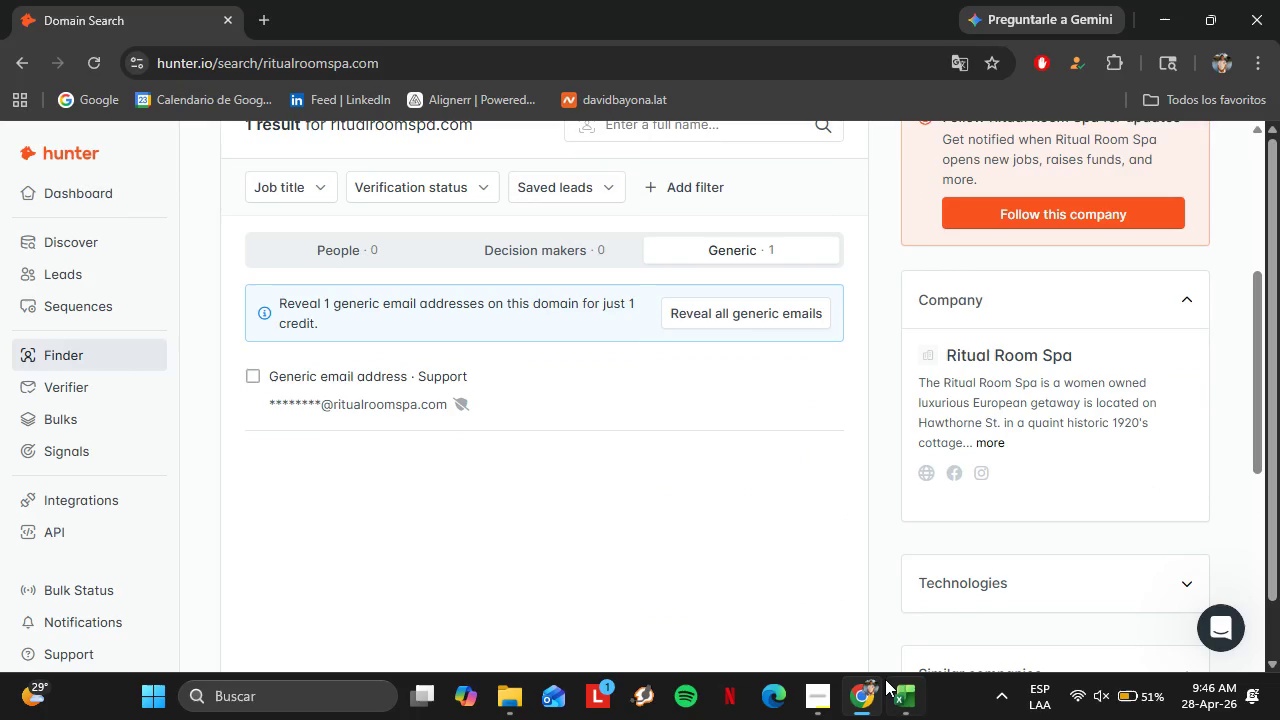 
left_click([885, 679])
 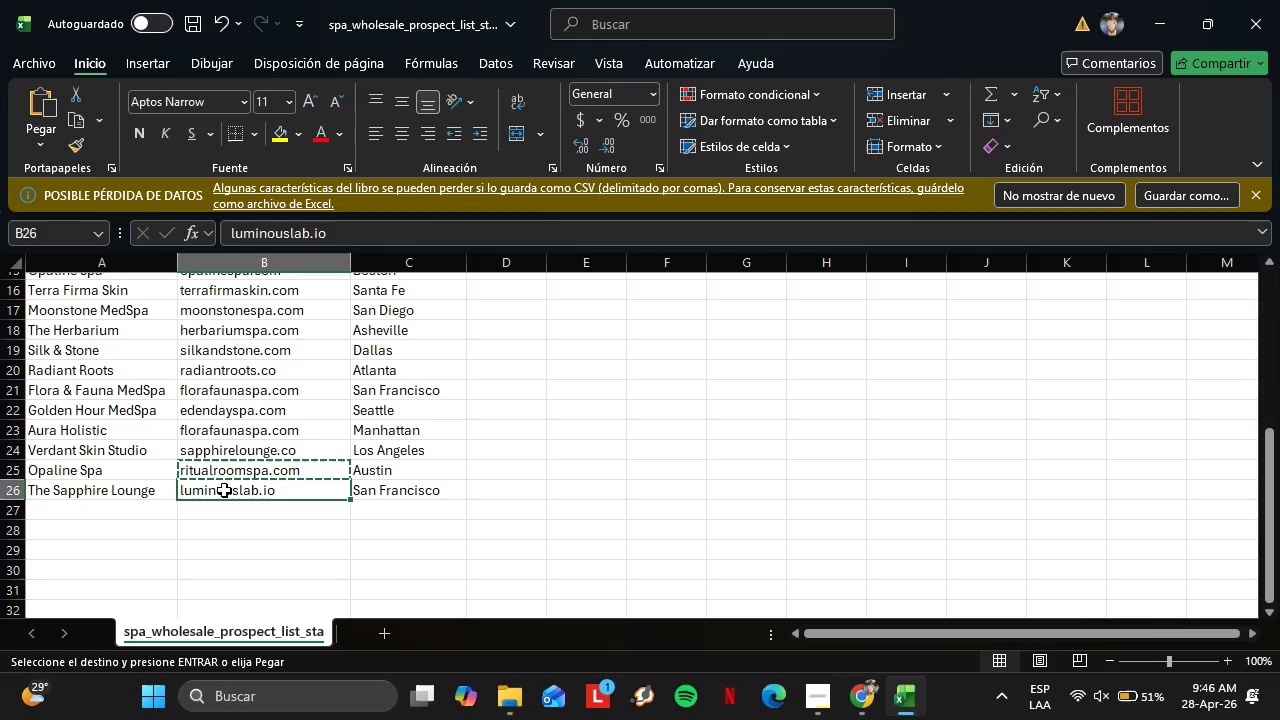 
key(Control+C)
 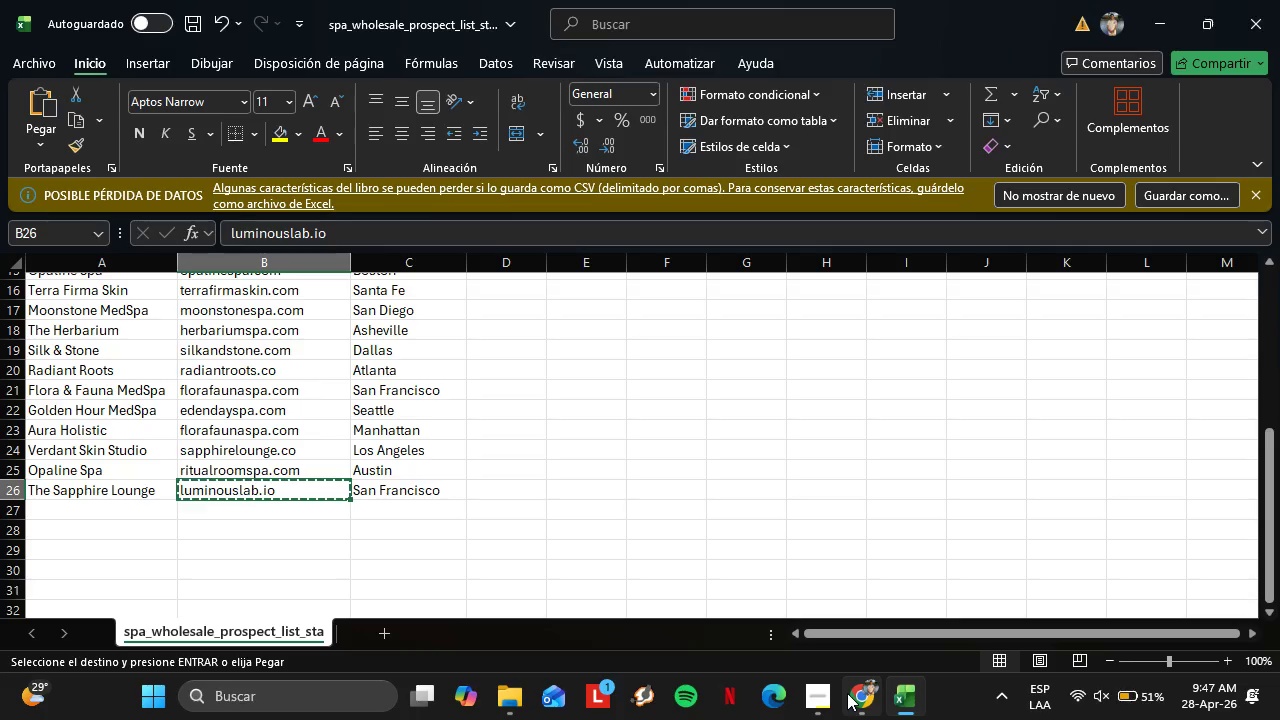 
left_click([848, 693])
 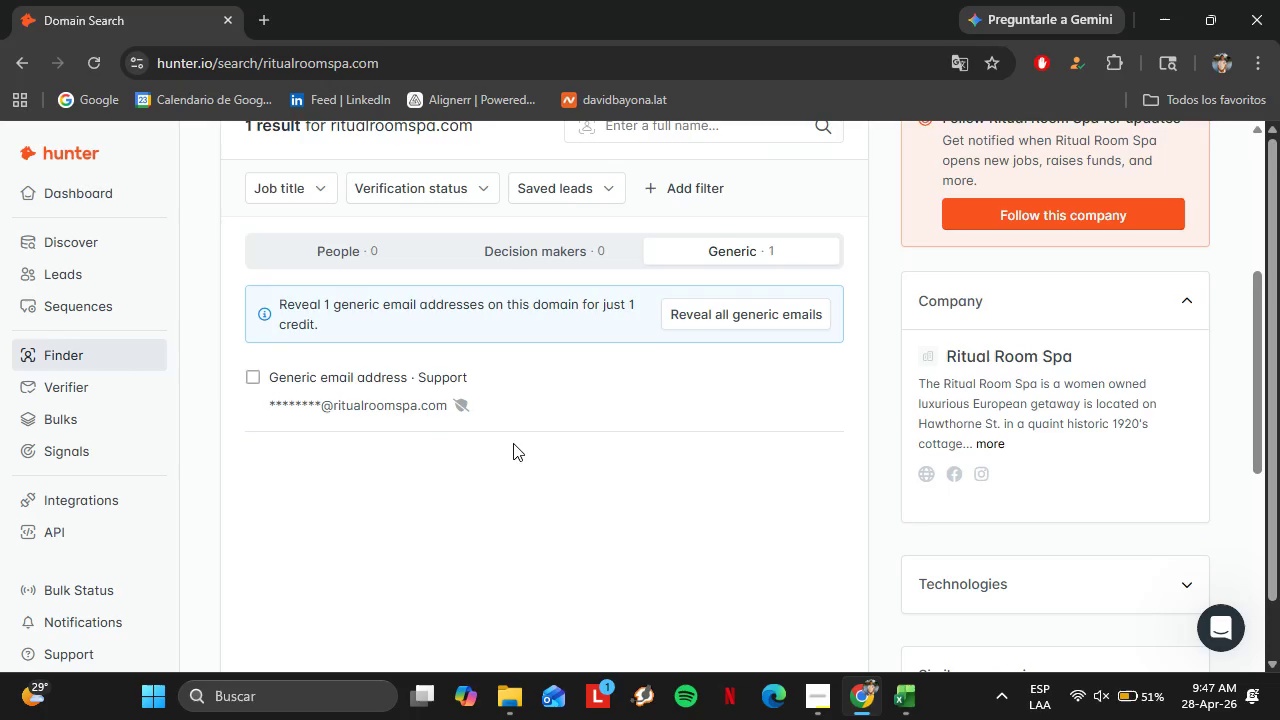 
scroll: coordinate [513, 443], scroll_direction: up, amount: 4.0
 